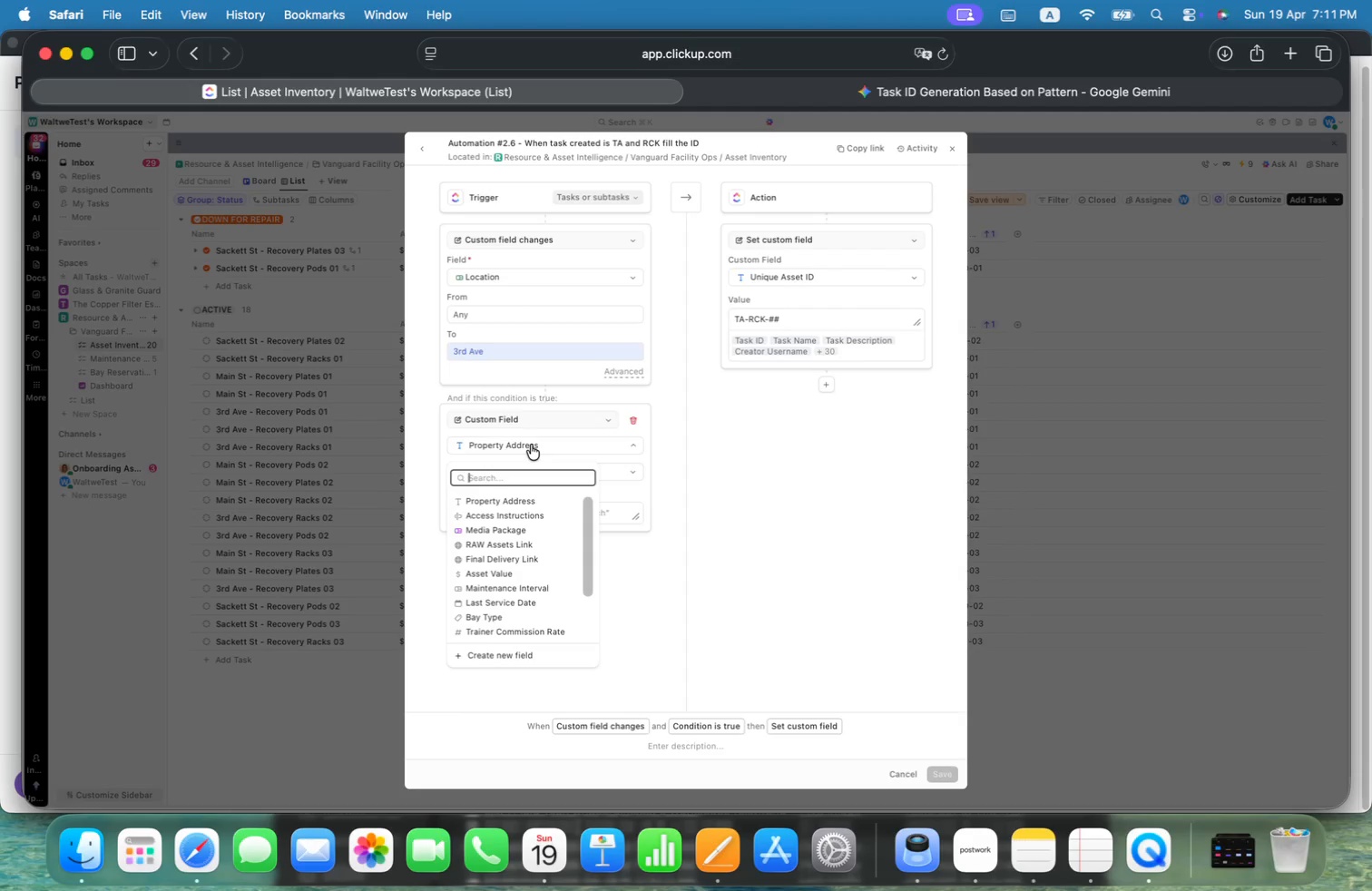 
type(cu)
 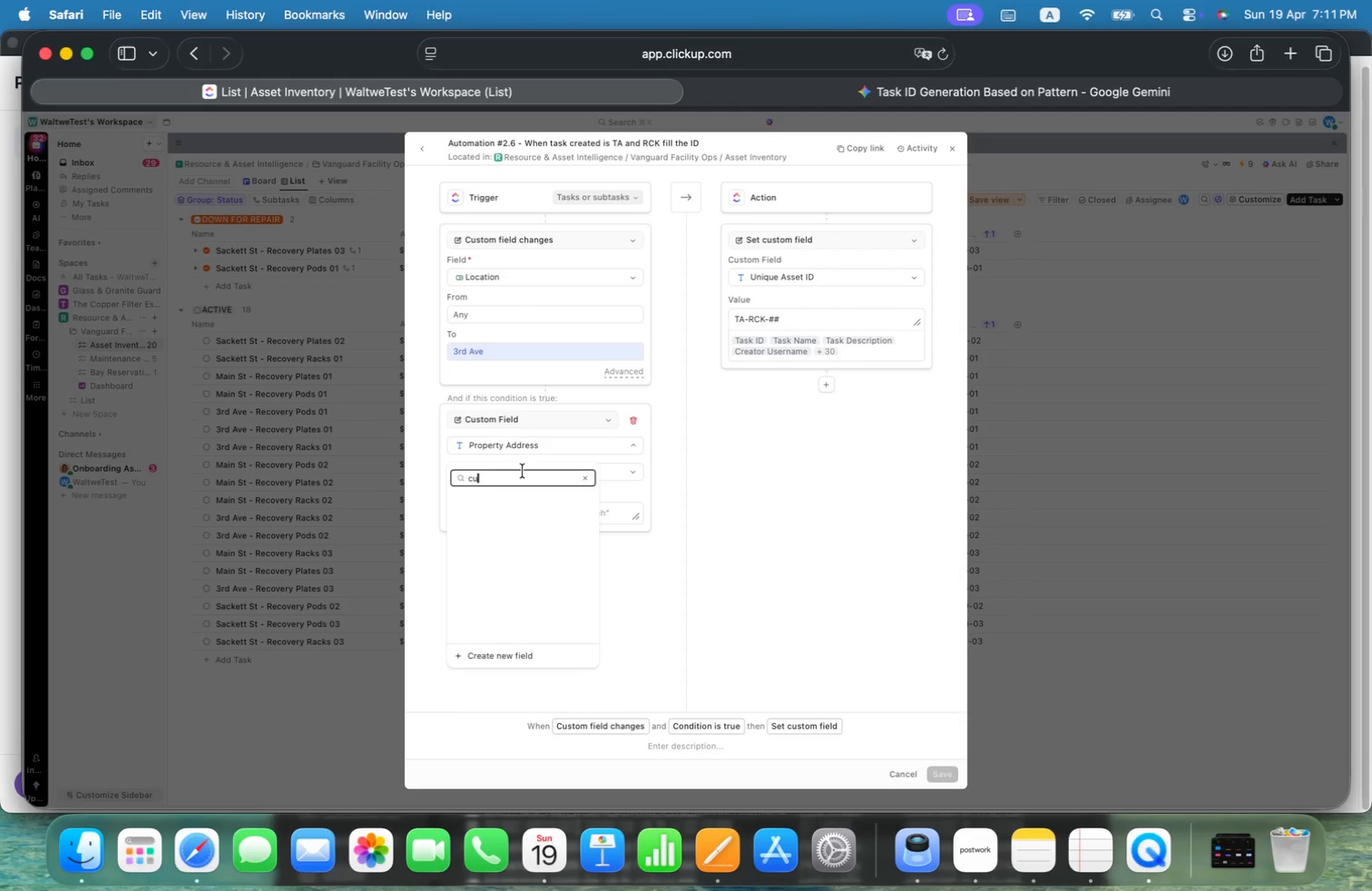 
key(Backspace)
 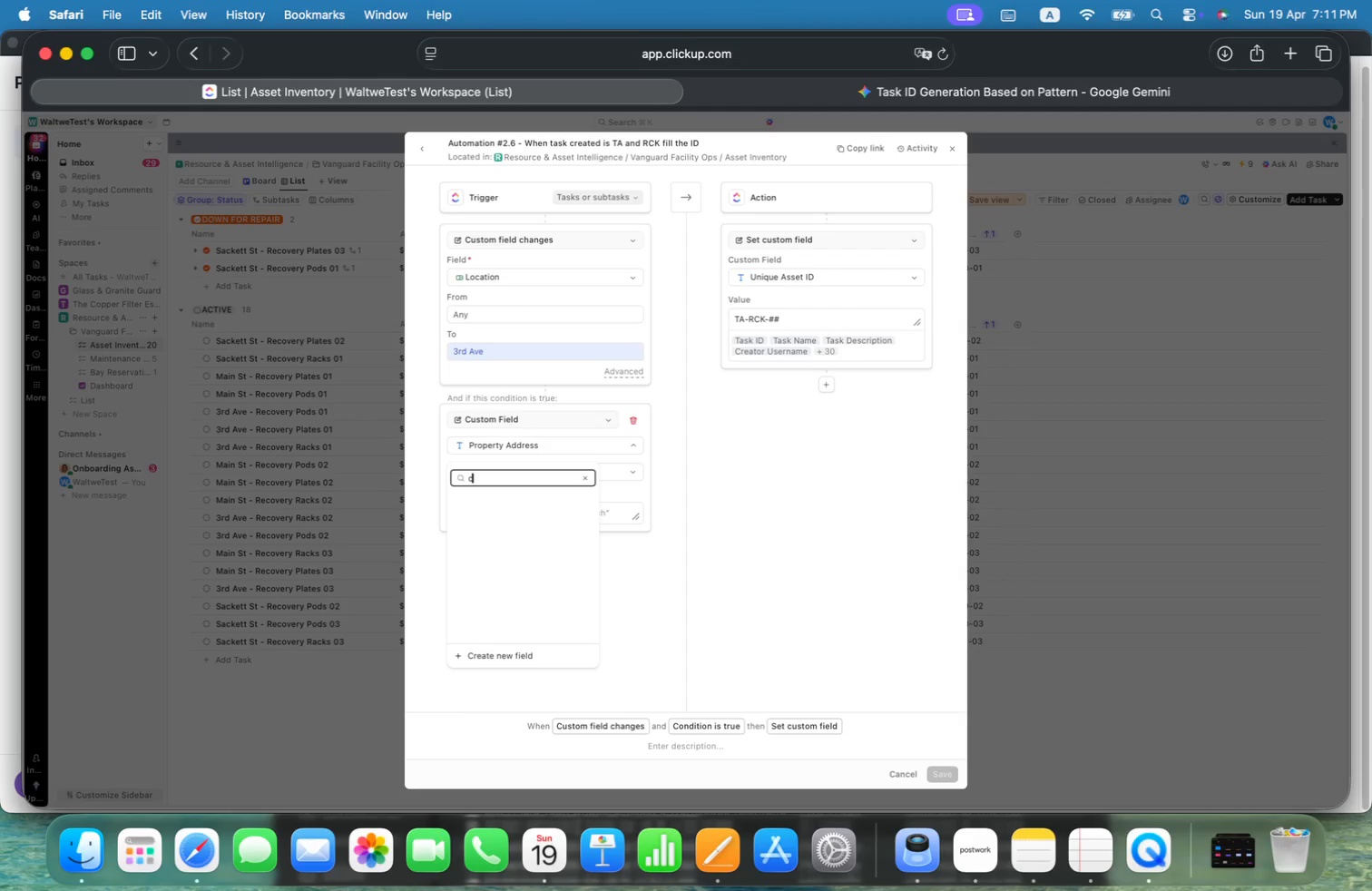 
key(Backspace)
 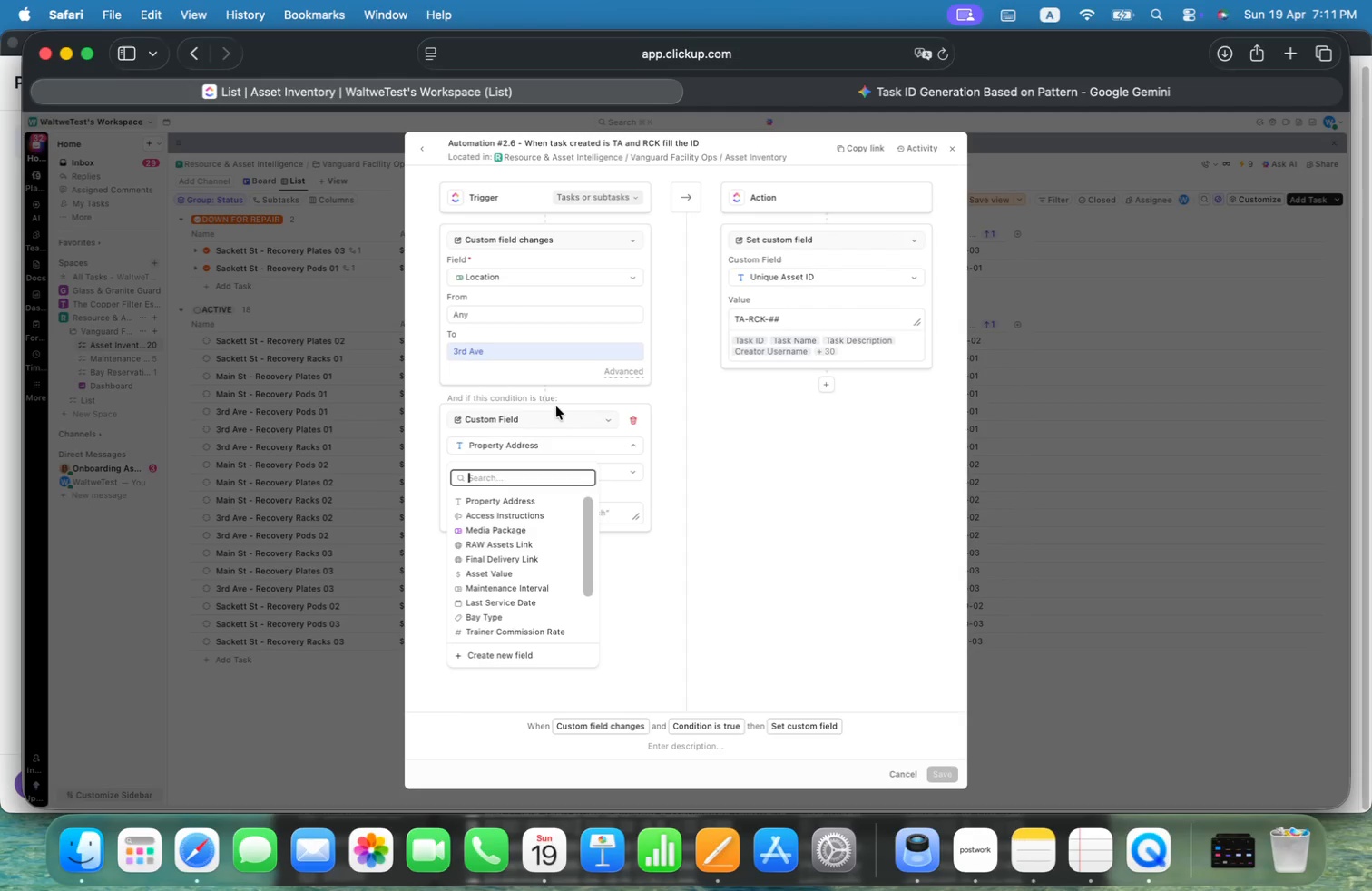 
left_click([542, 443])
 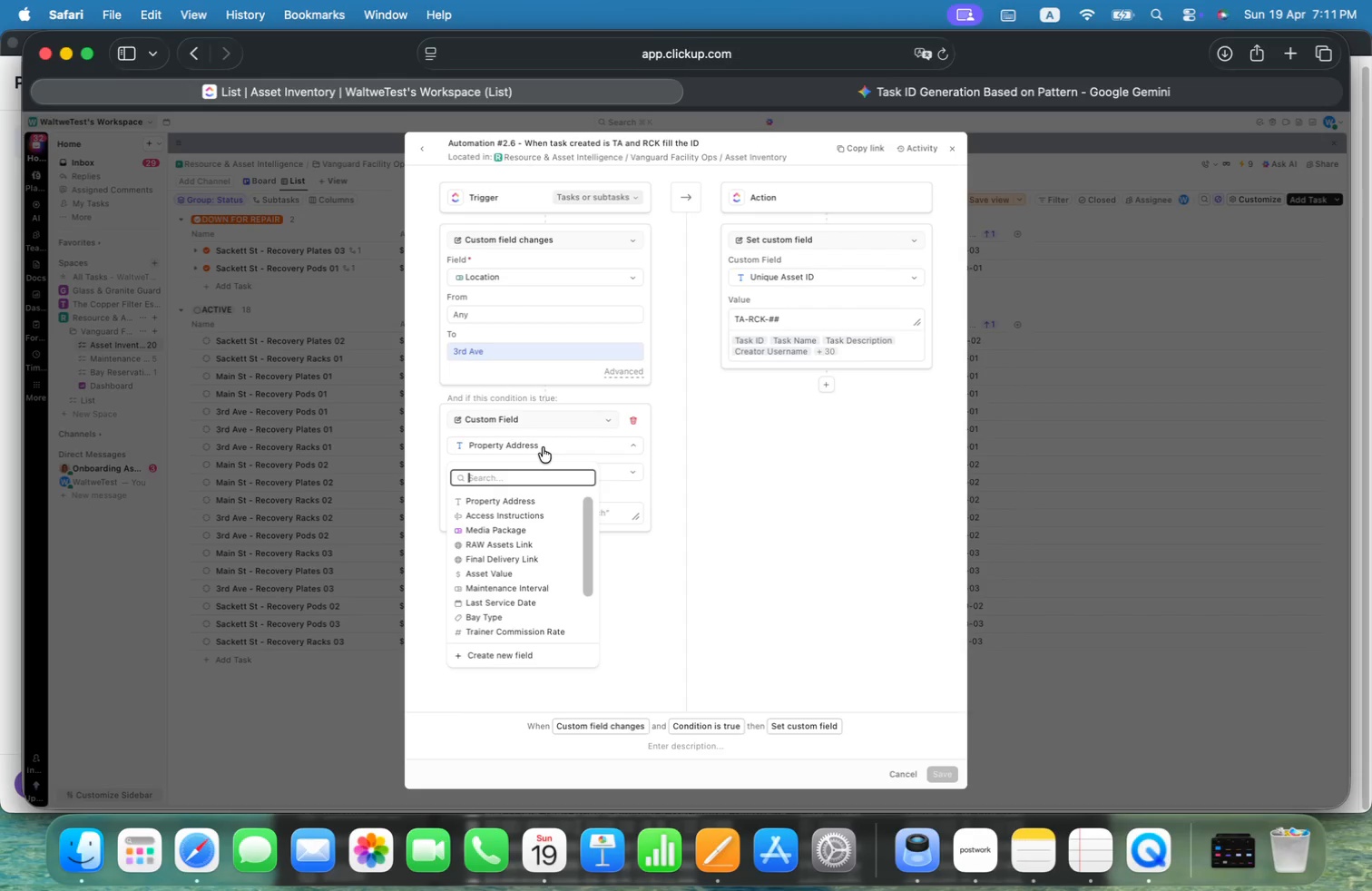 
type(l)
key(Backspace)
type(ty)
 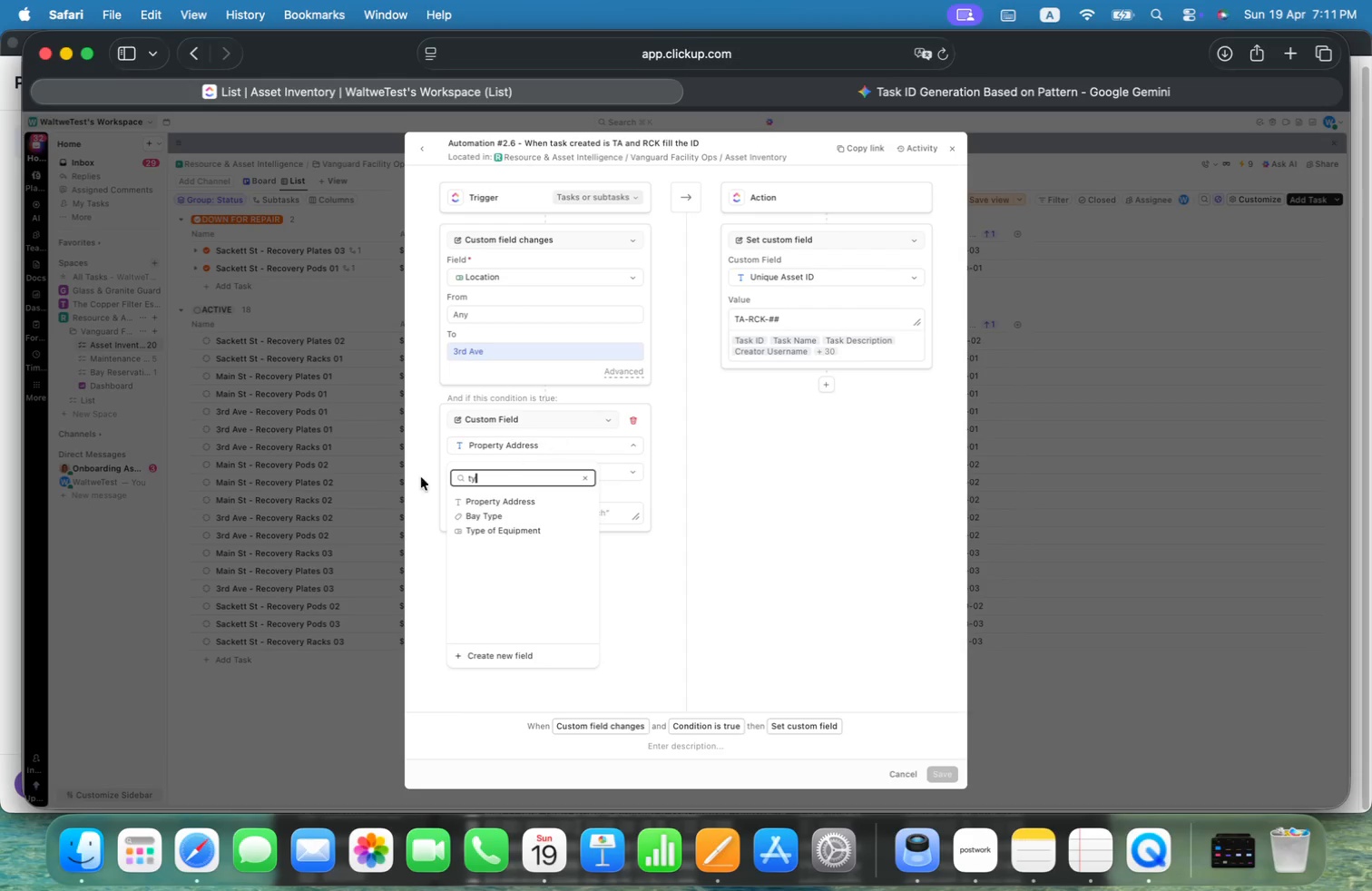 
left_click([522, 532])
 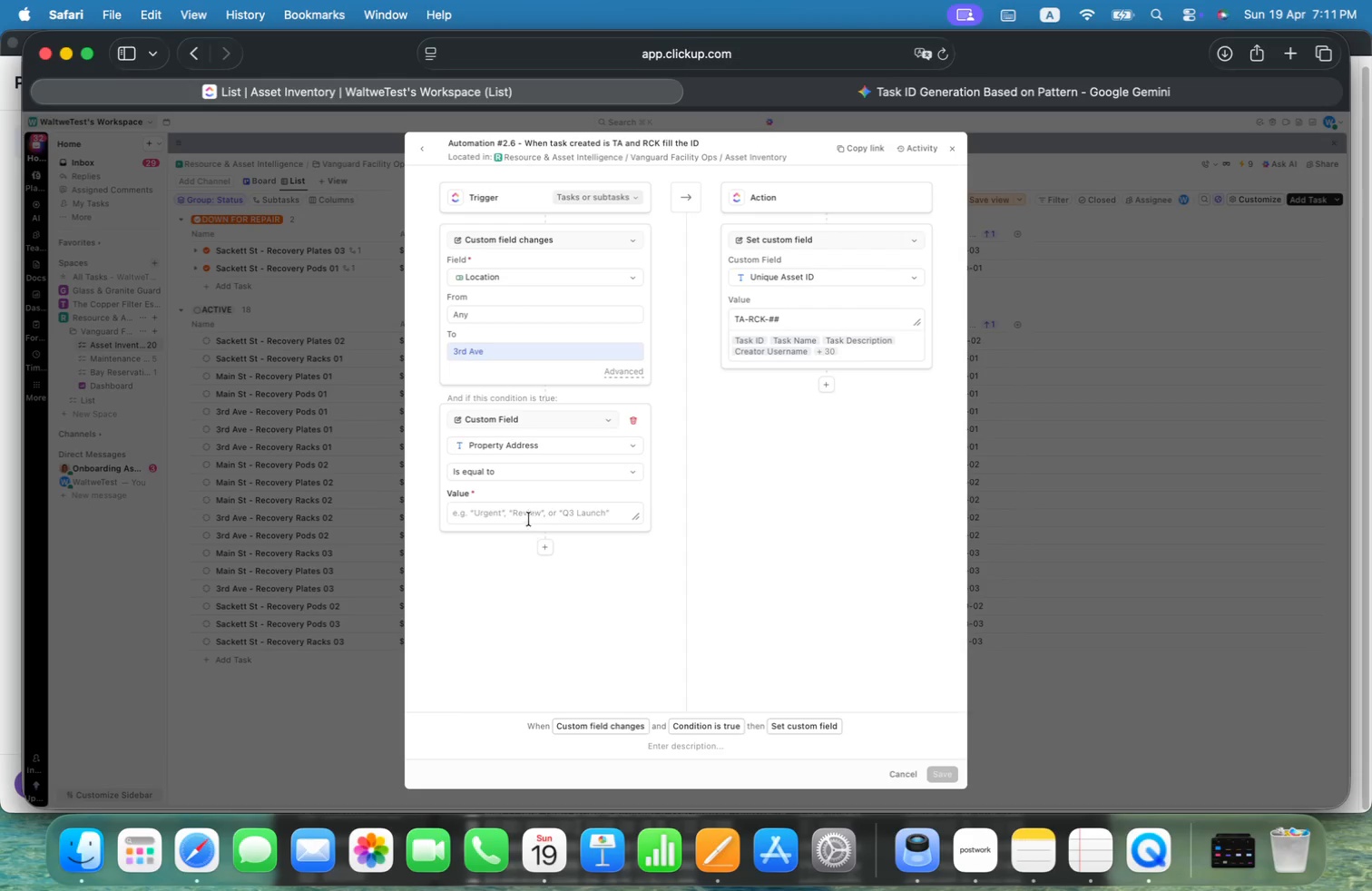 
left_click([525, 514])
 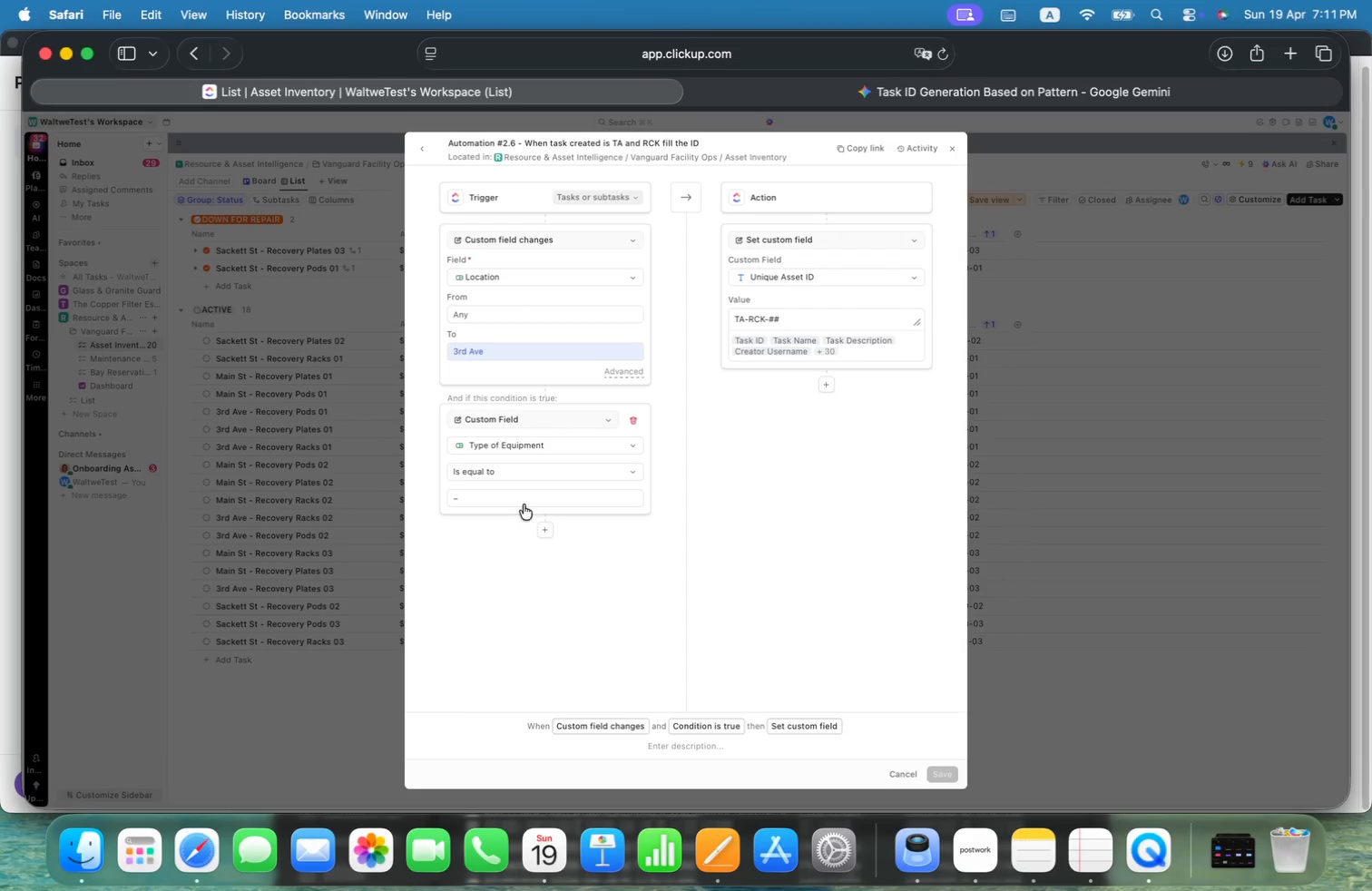 
left_click([523, 502])
 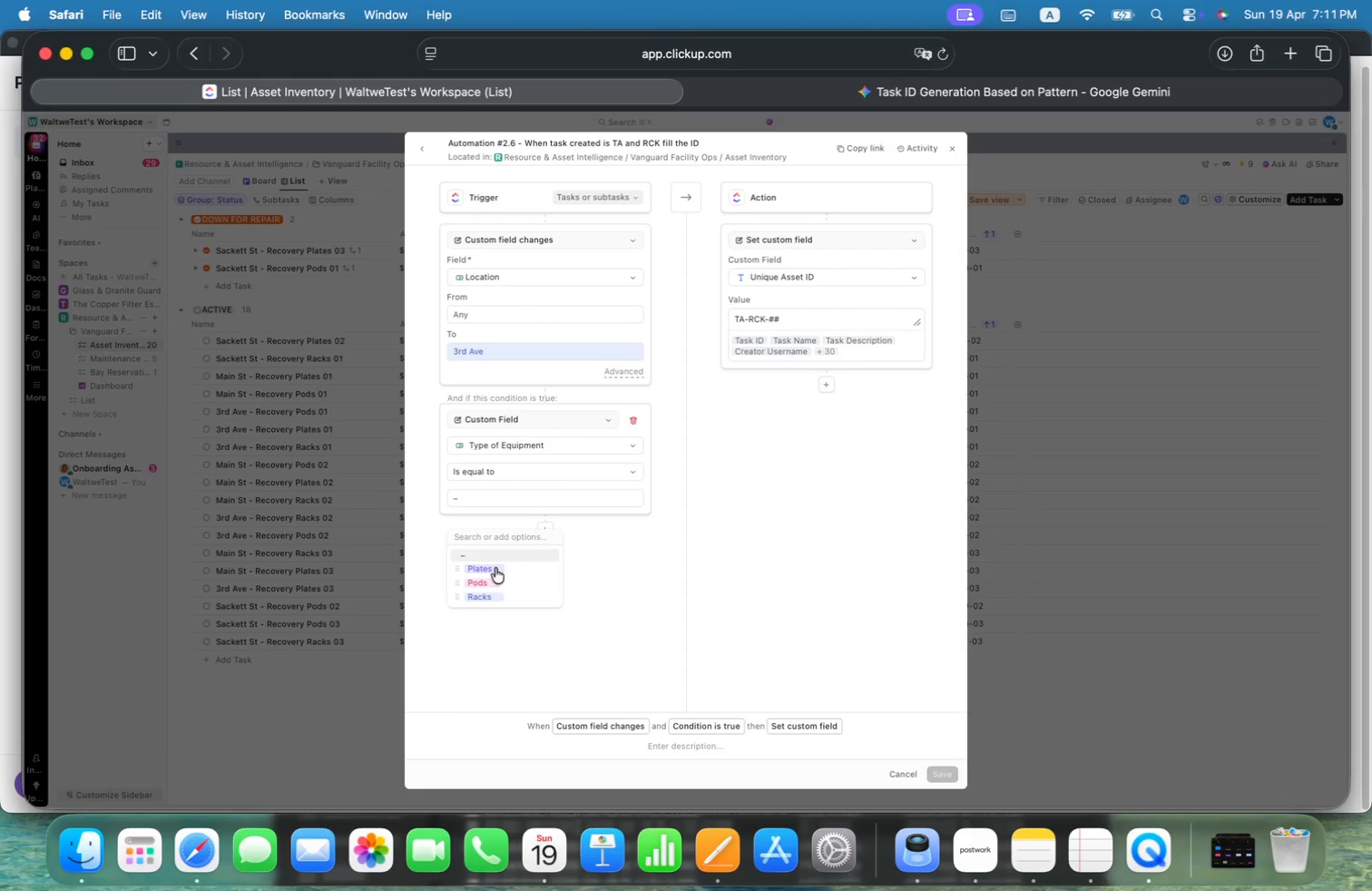 
left_click([489, 594])
 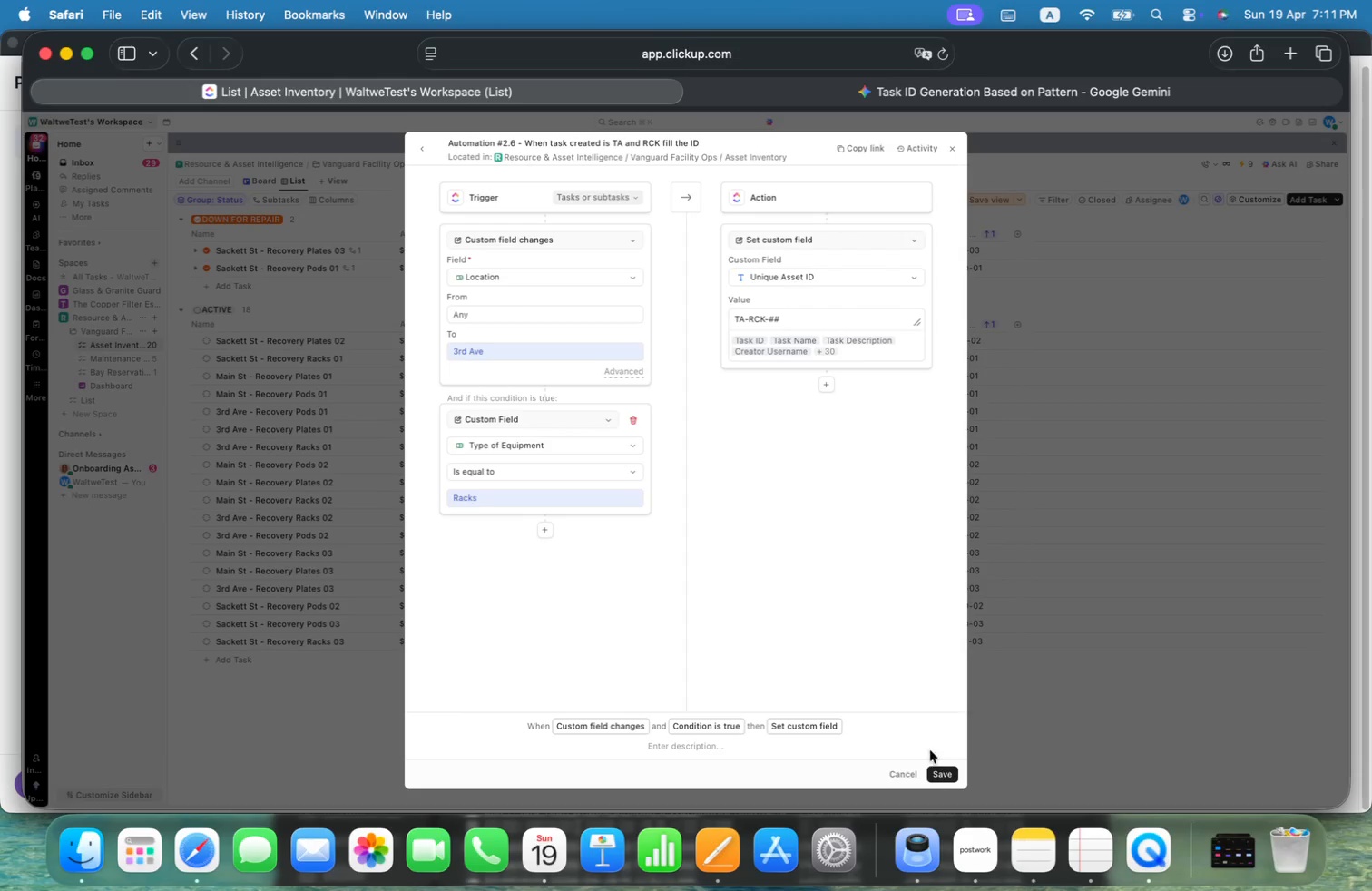 
left_click([943, 773])
 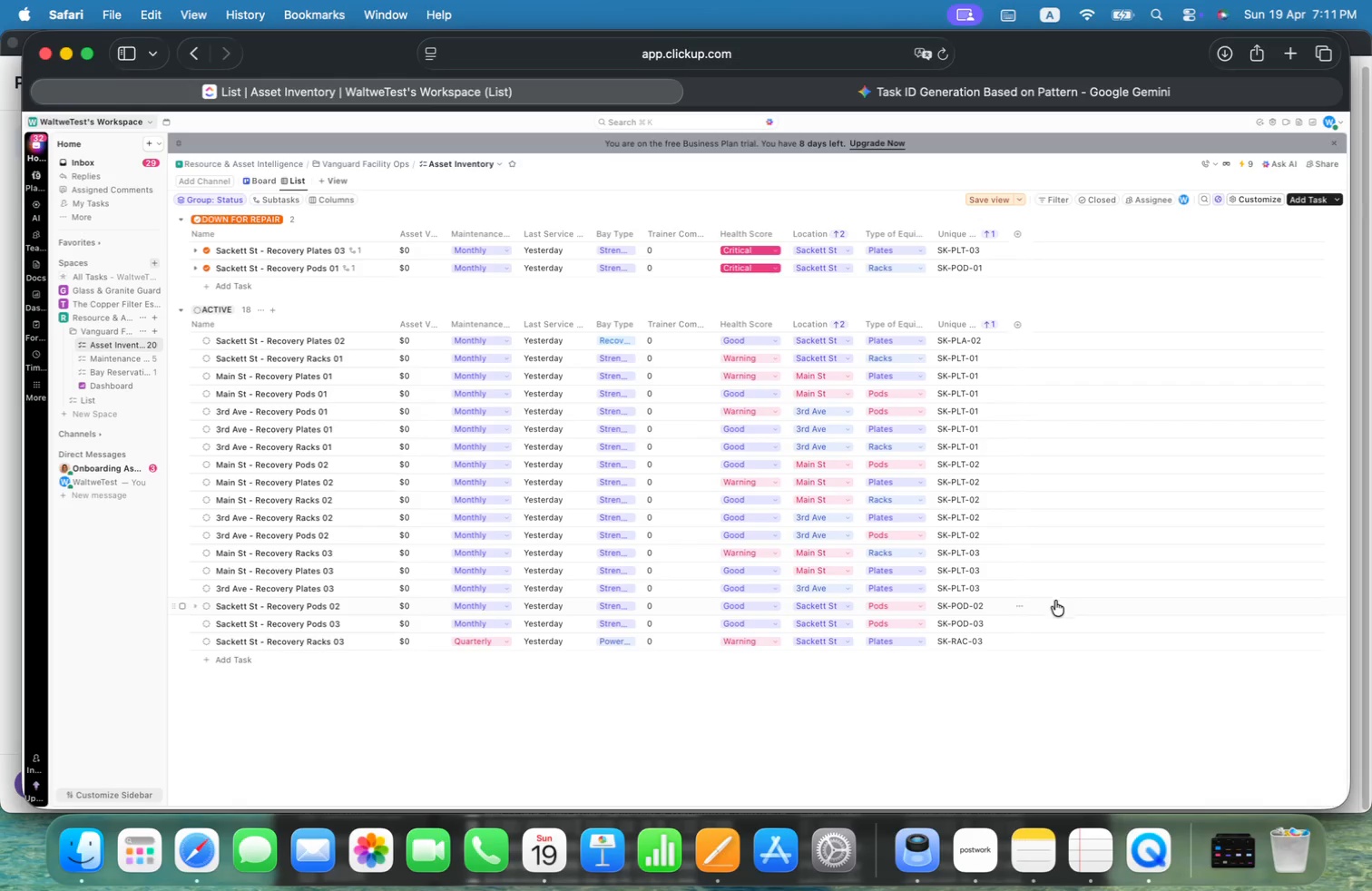 
wait(8.88)
 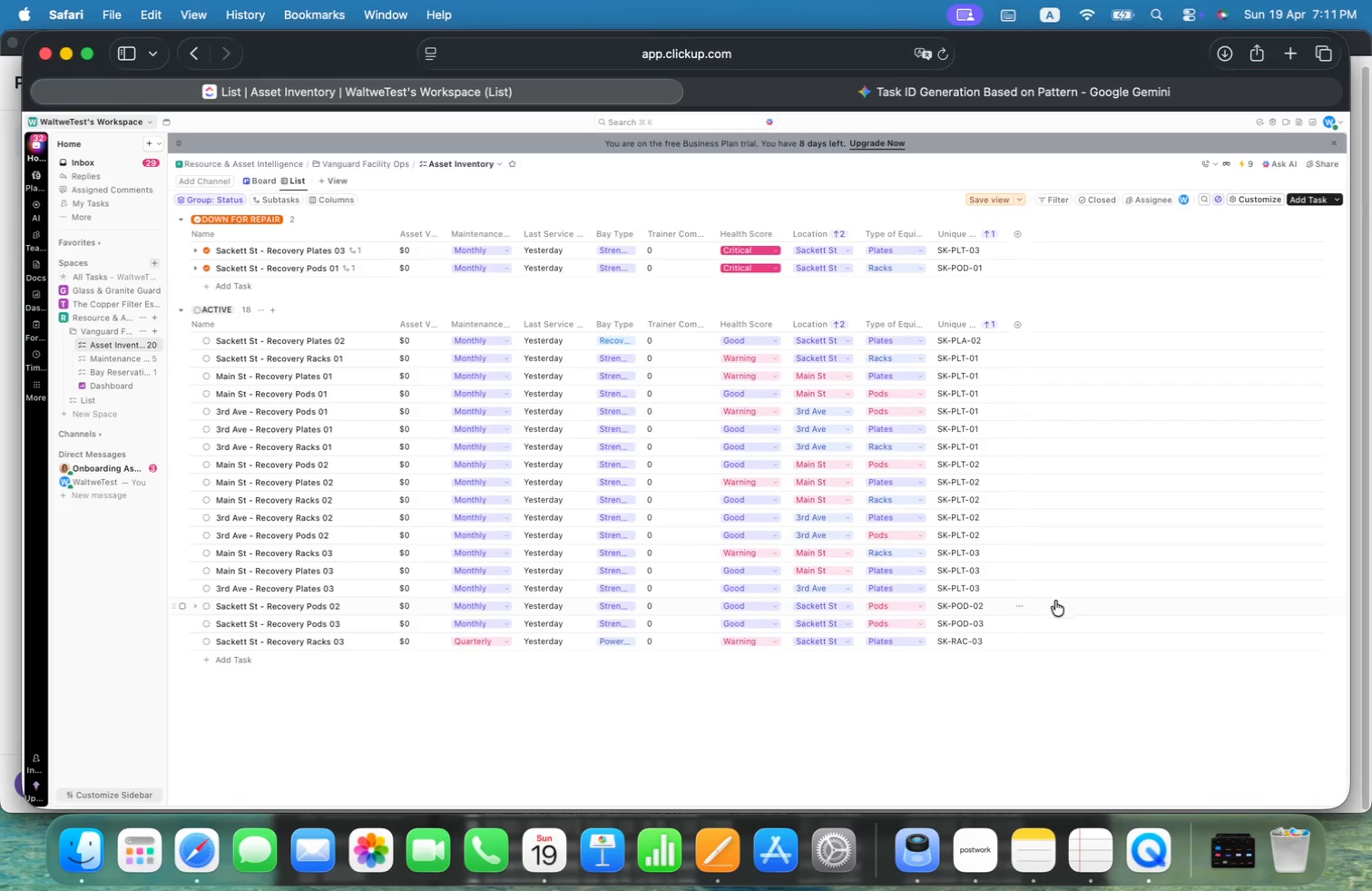 
left_click([912, 624])
 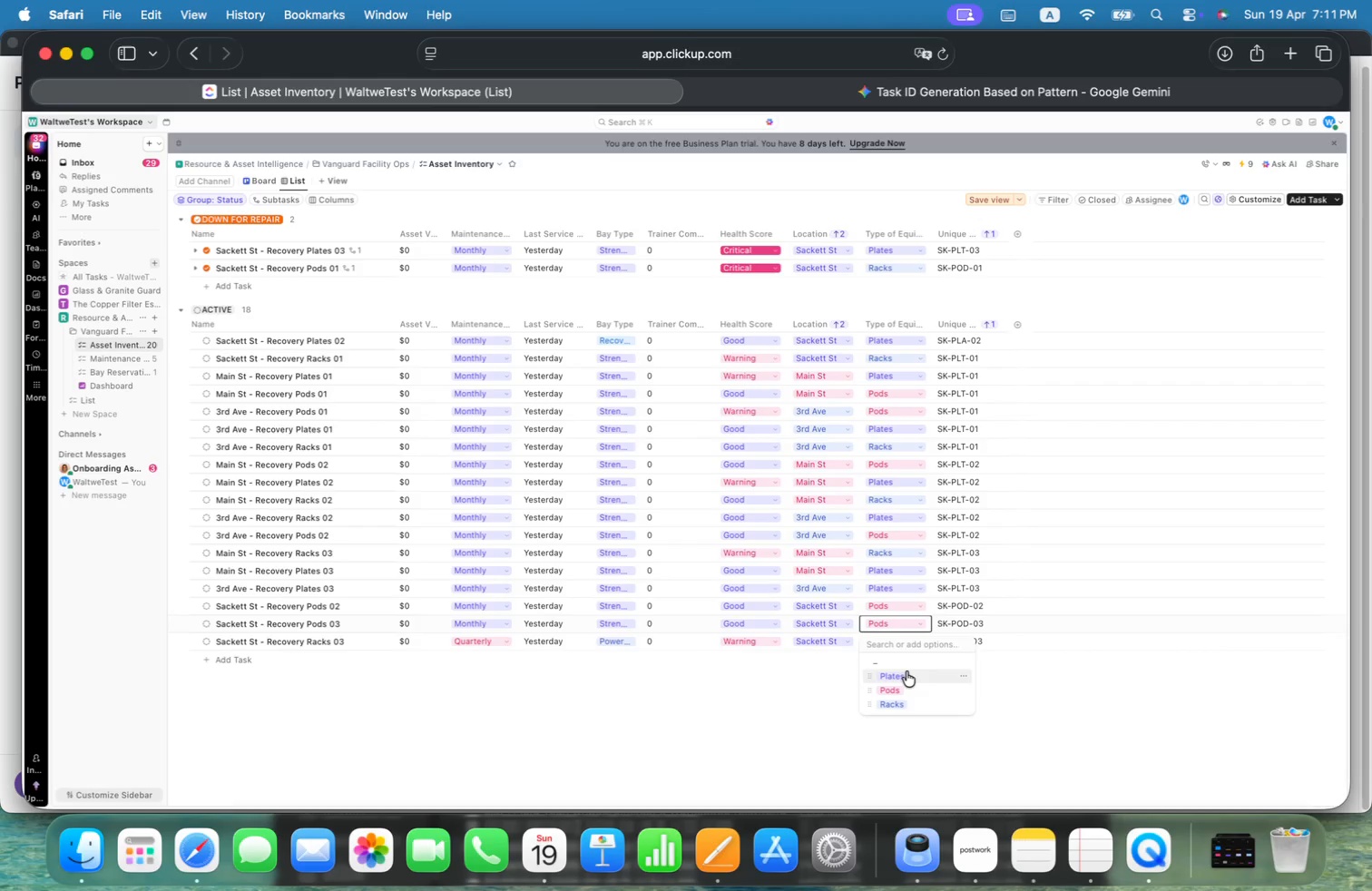 
left_click([906, 671])
 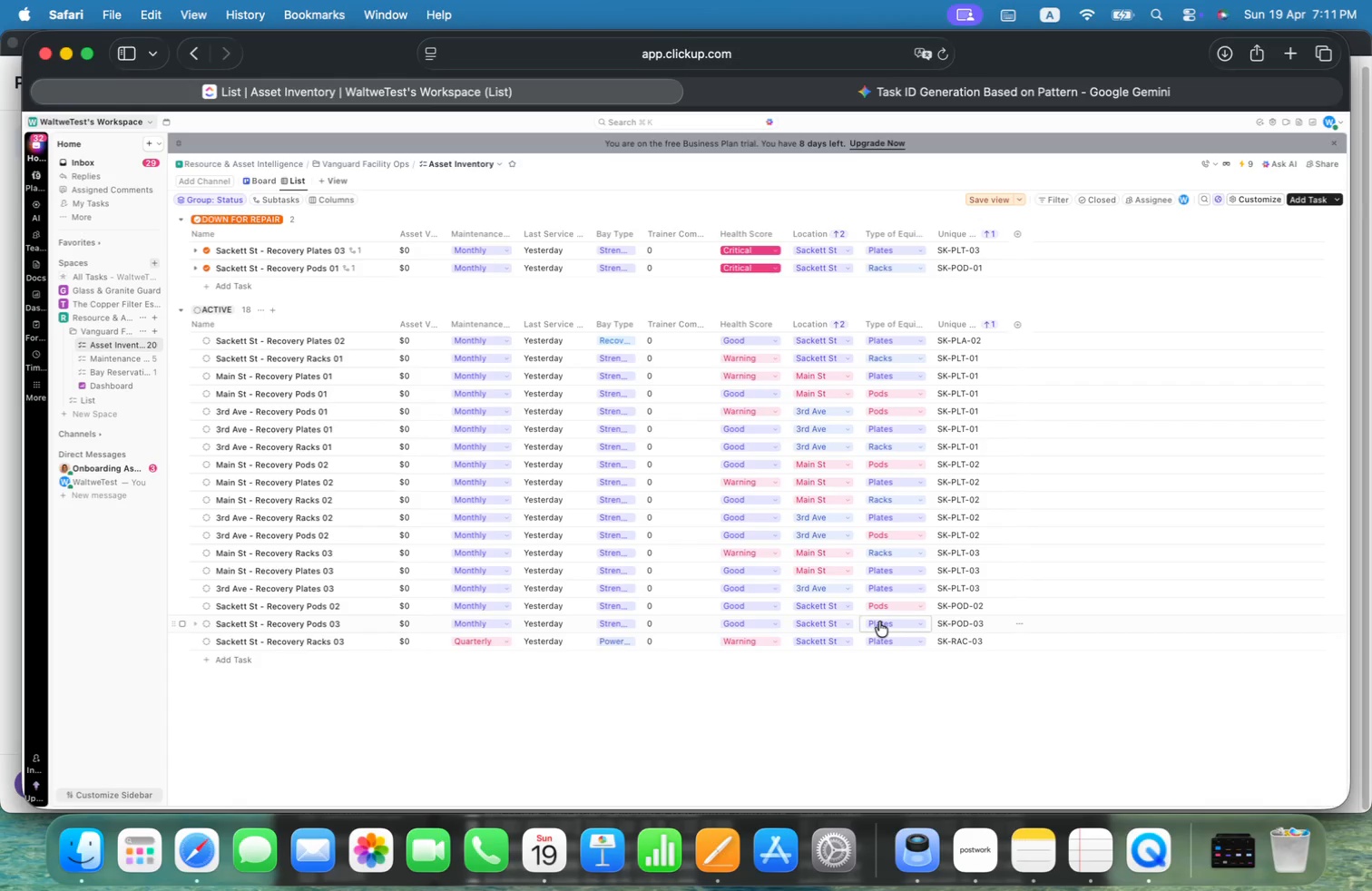 
wait(5.22)
 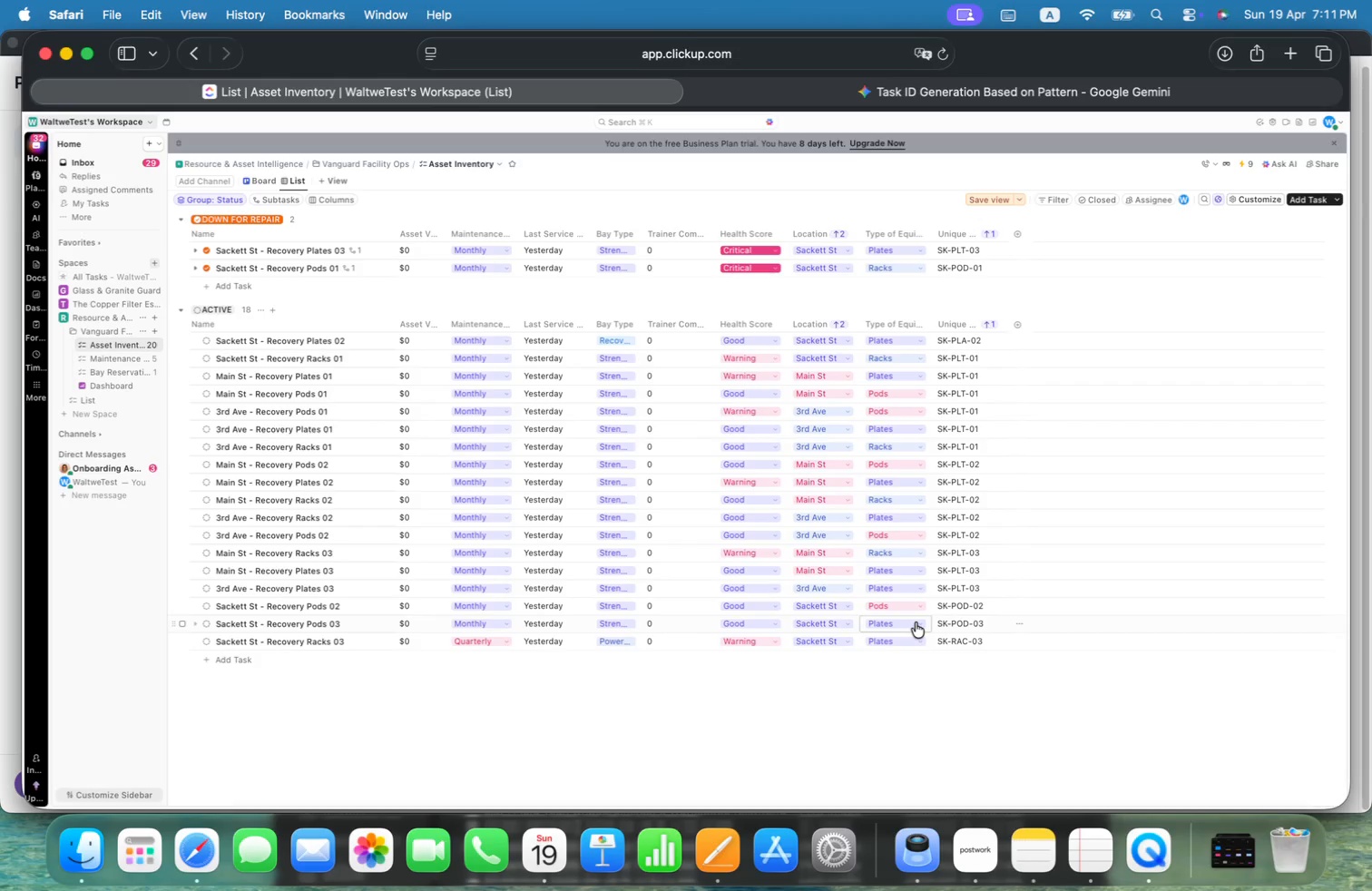 
left_click([906, 690])
 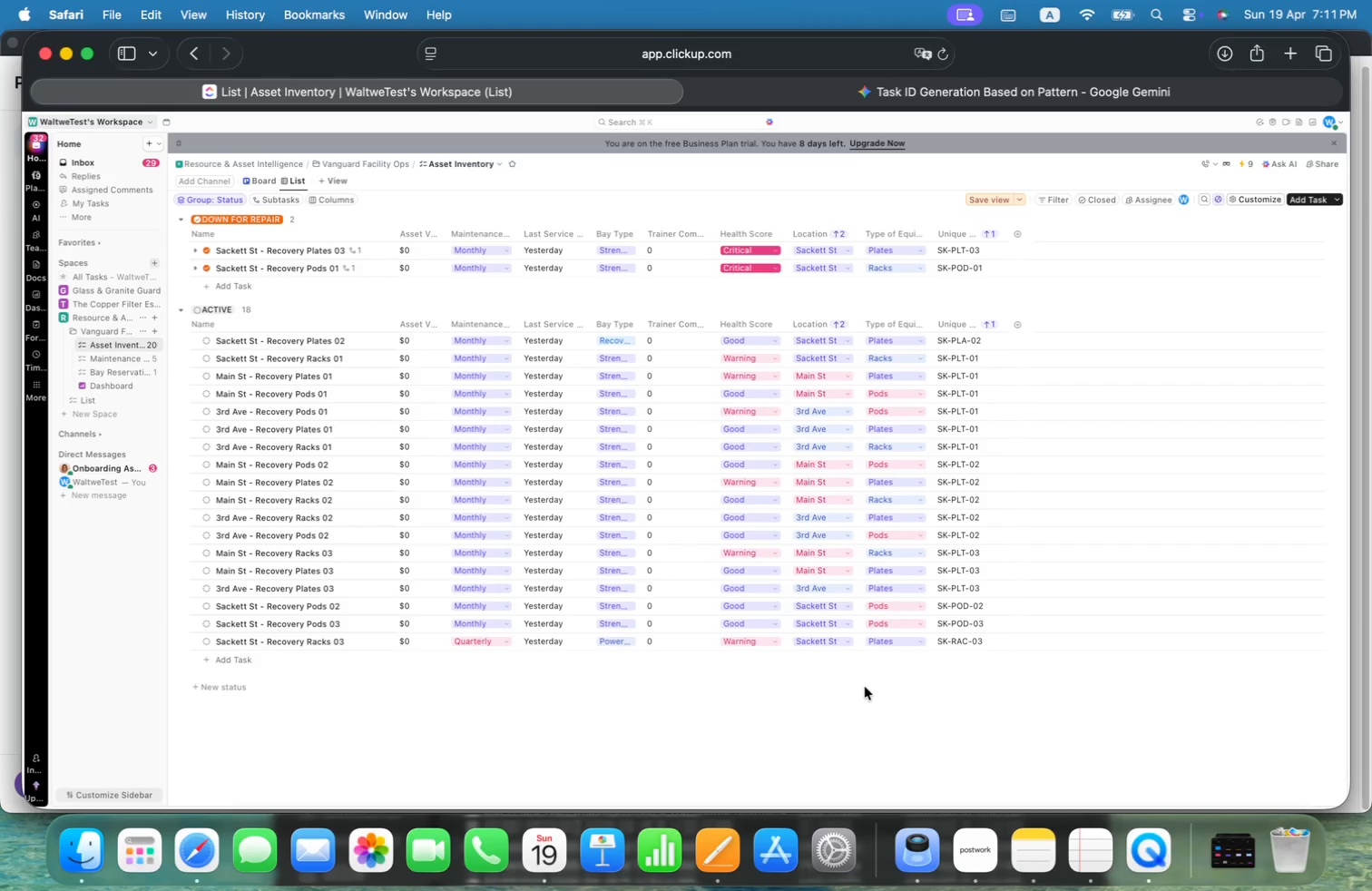 
left_click([825, 627])
 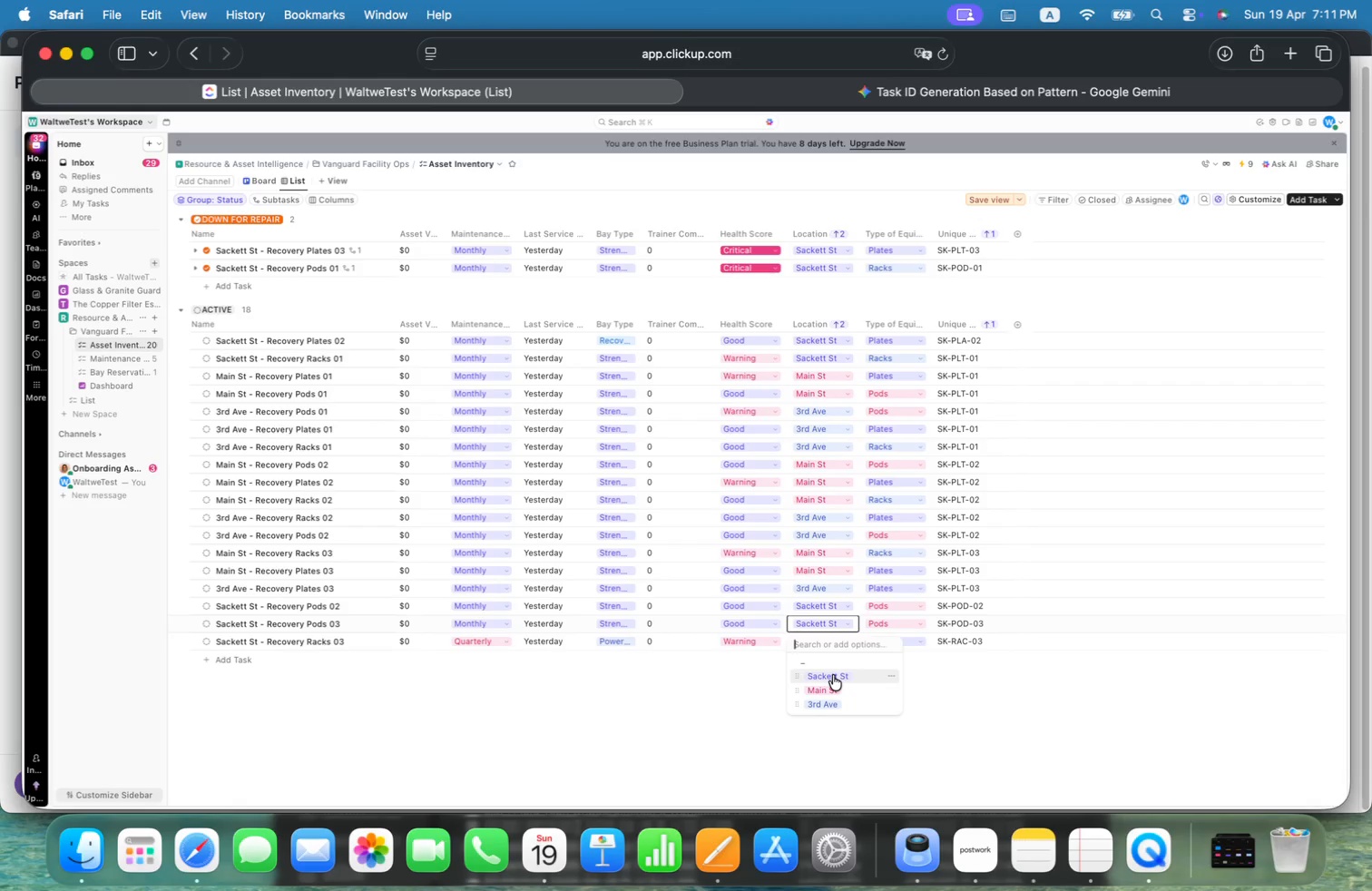 
left_click([837, 690])
 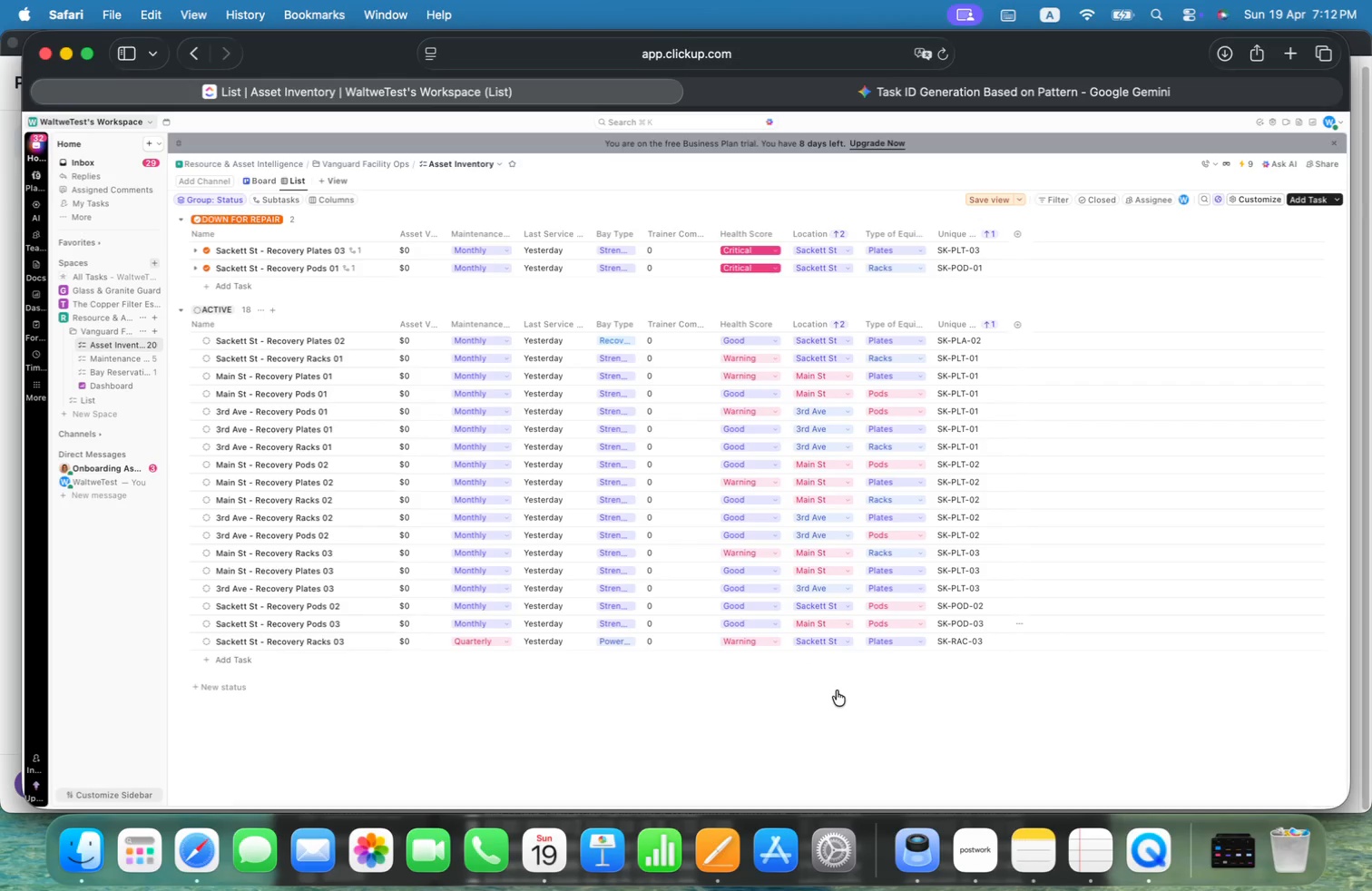 
left_click([837, 690])
 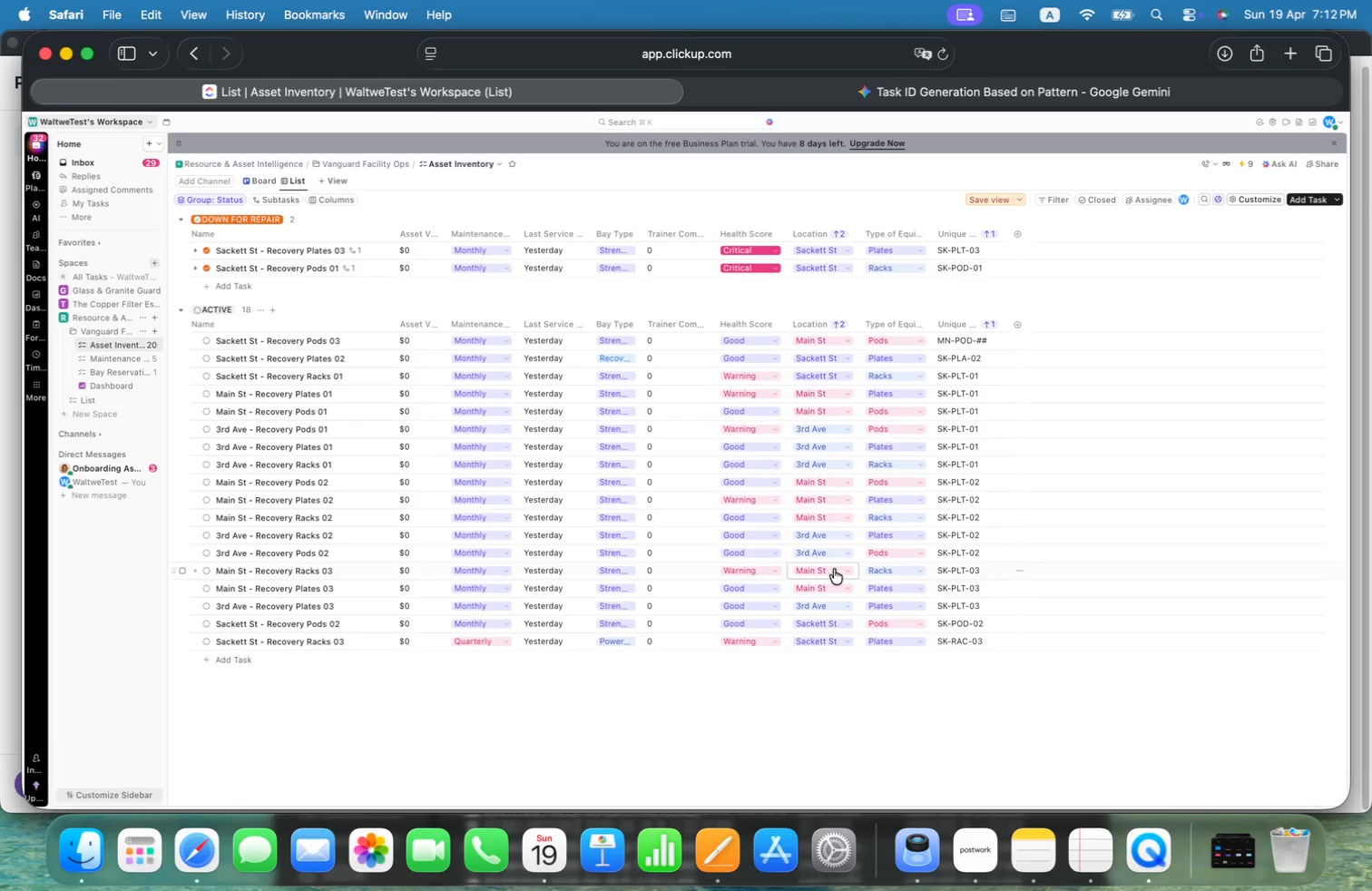 
wait(18.19)
 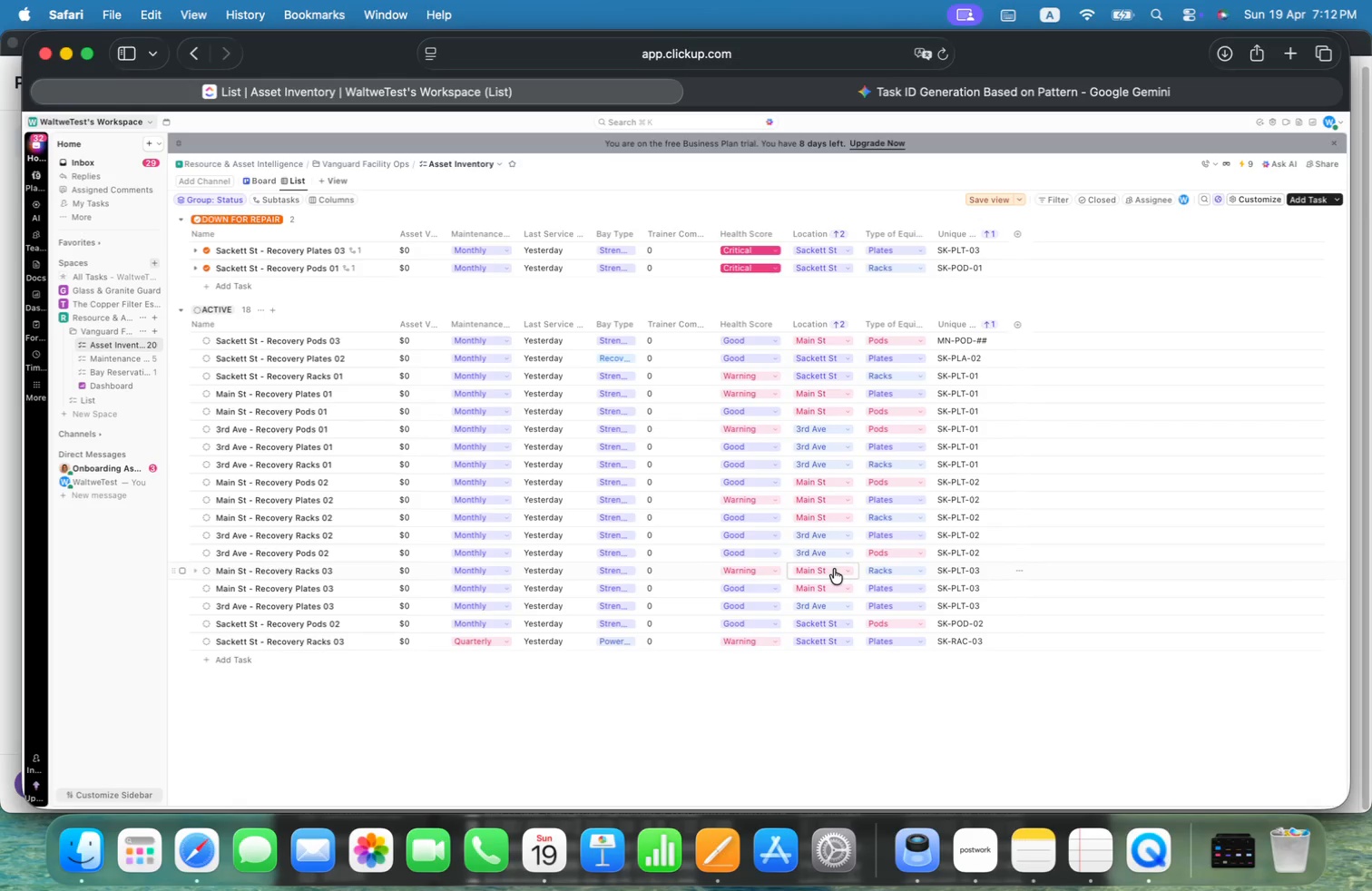 
left_click([829, 341])
 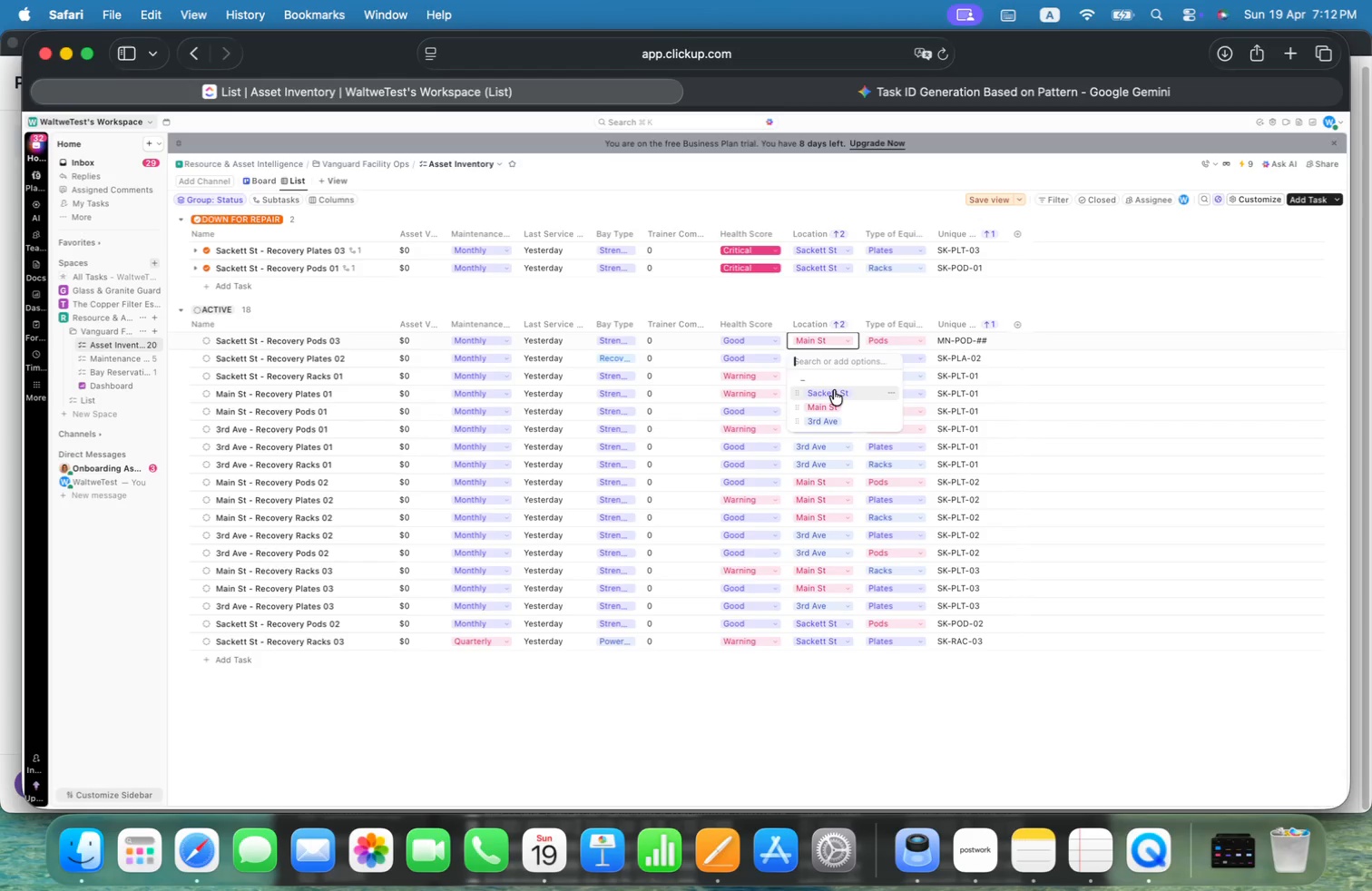 
left_click([834, 390])
 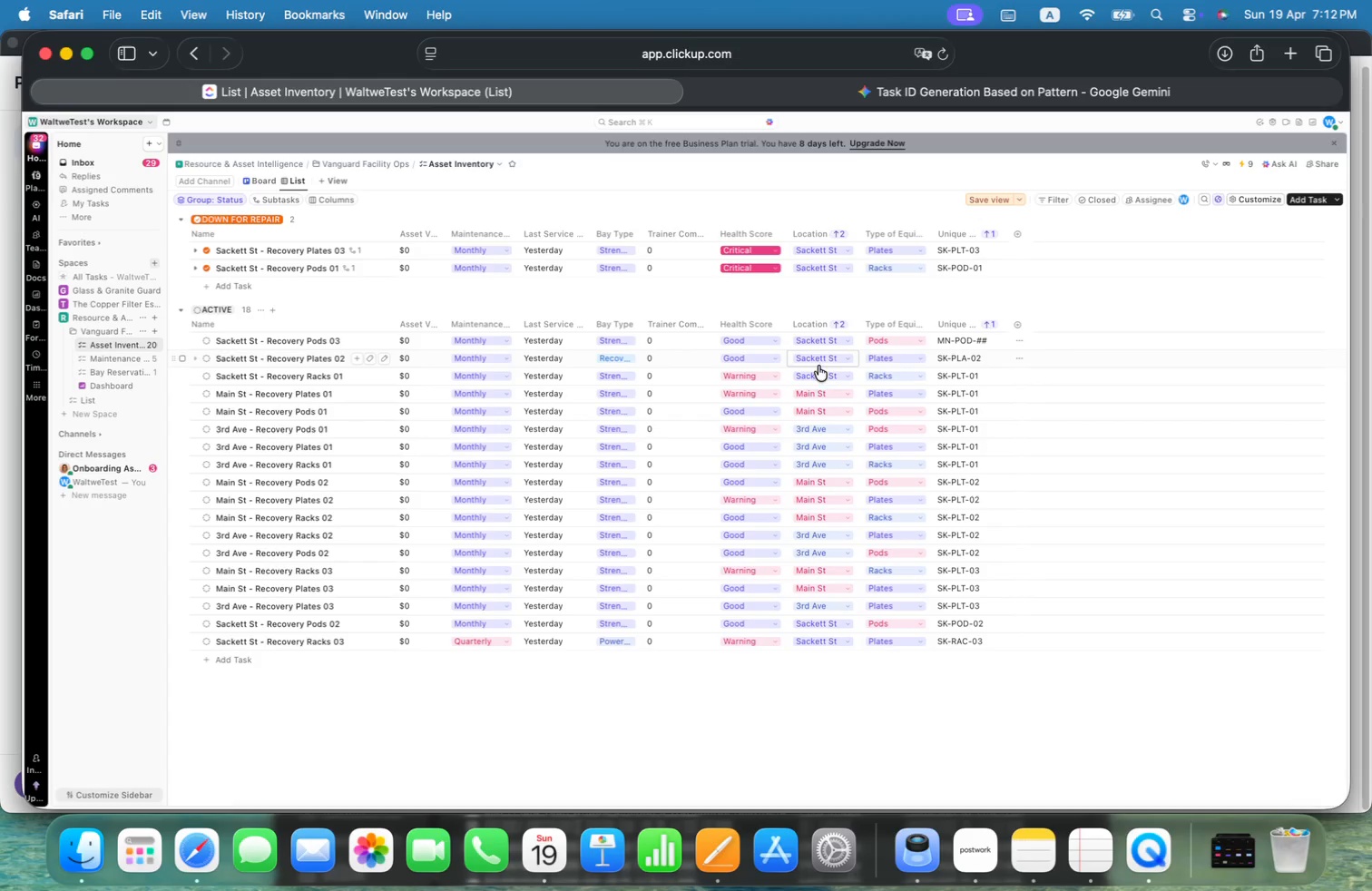 
left_click([824, 354])
 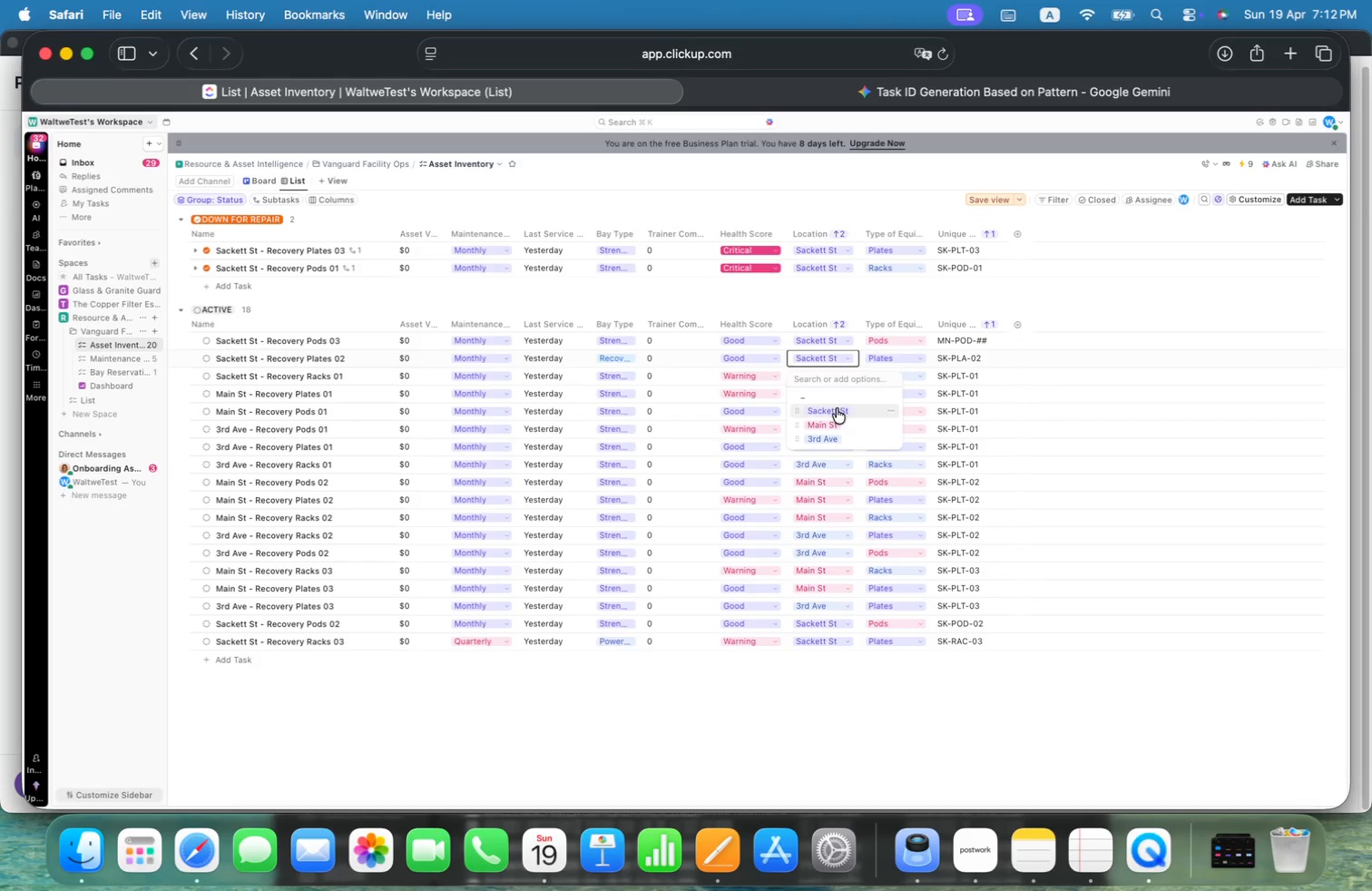 
left_click([837, 408])
 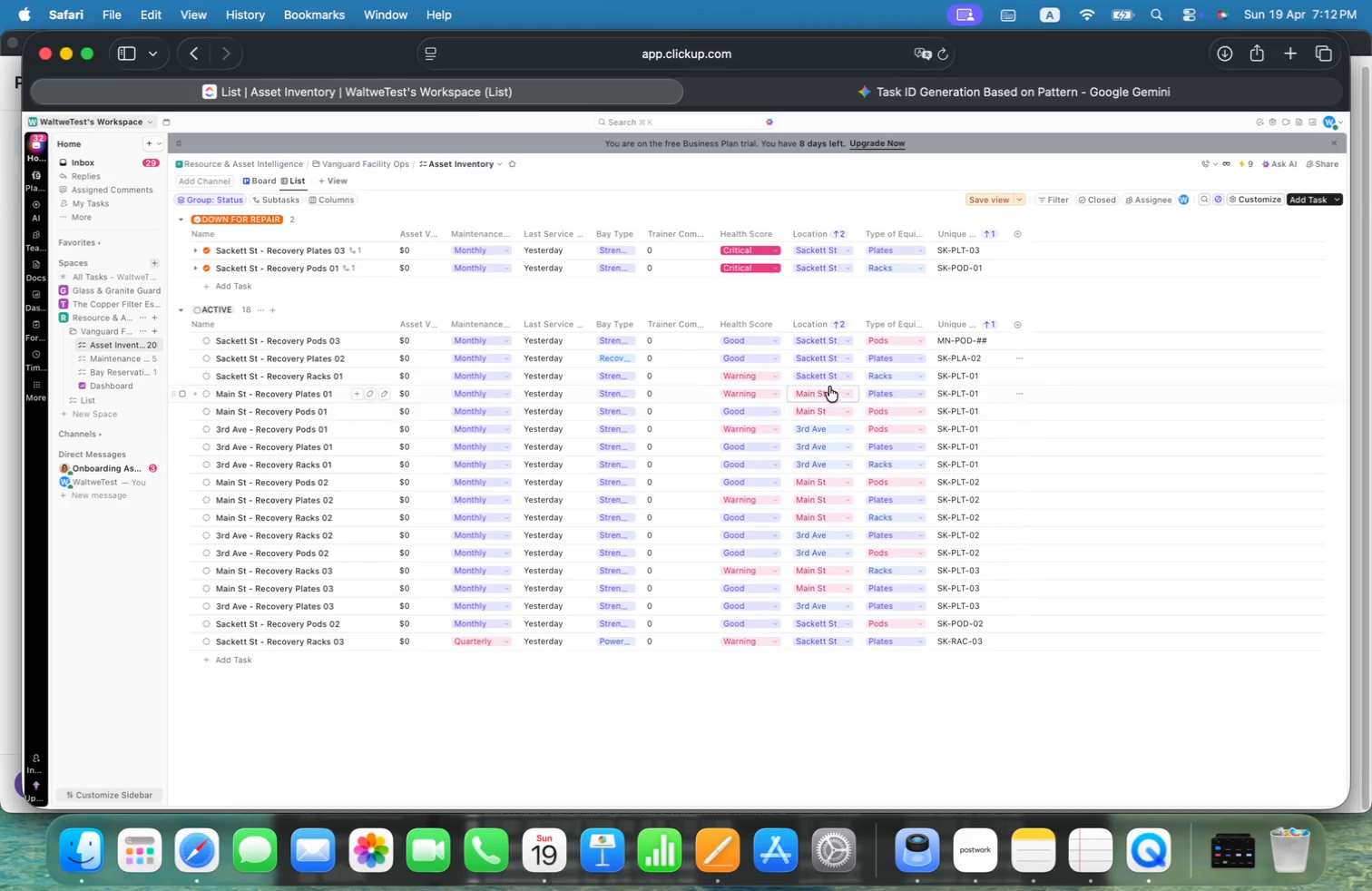 
left_click([827, 376])
 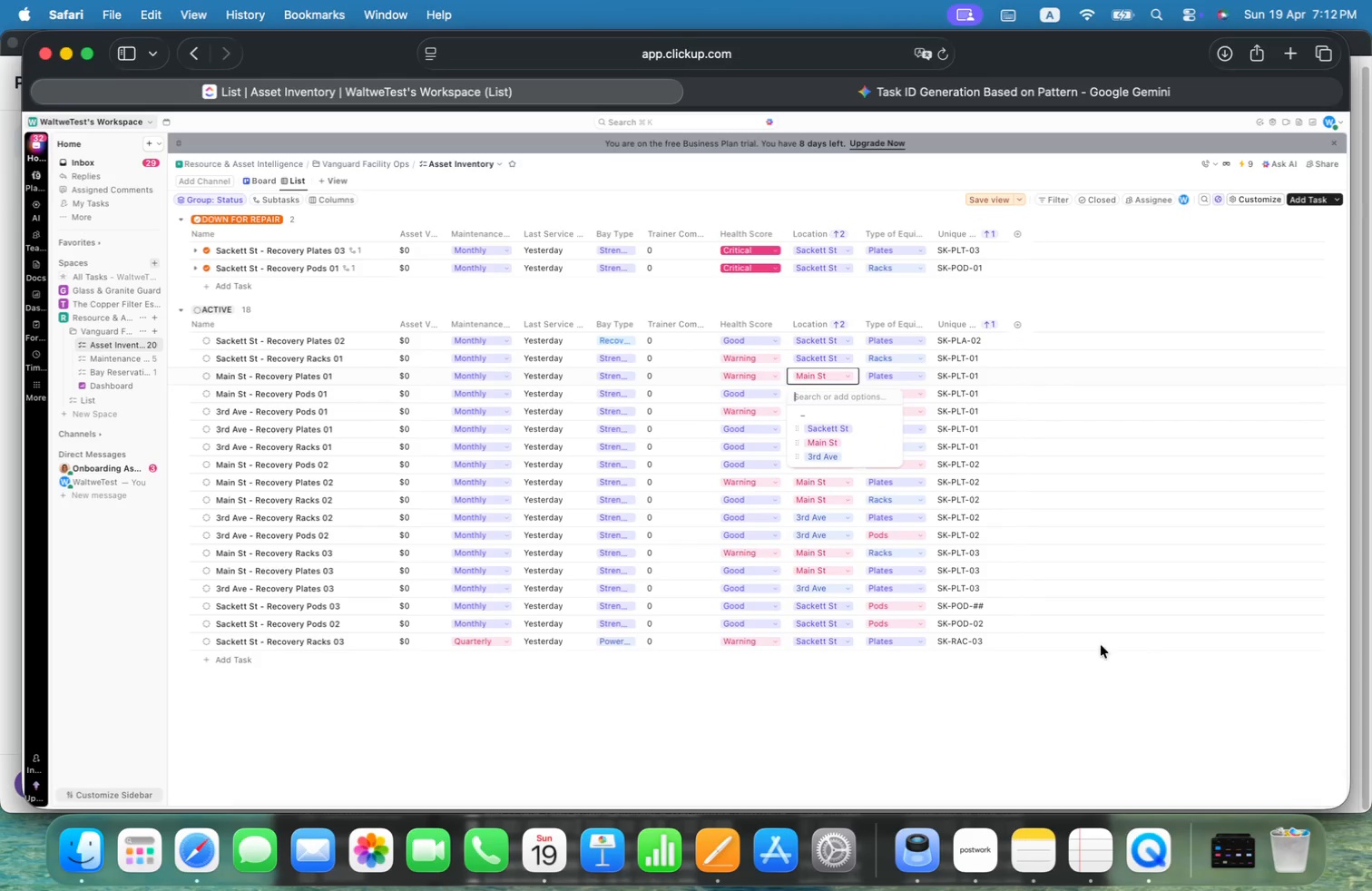 
left_click([952, 725])
 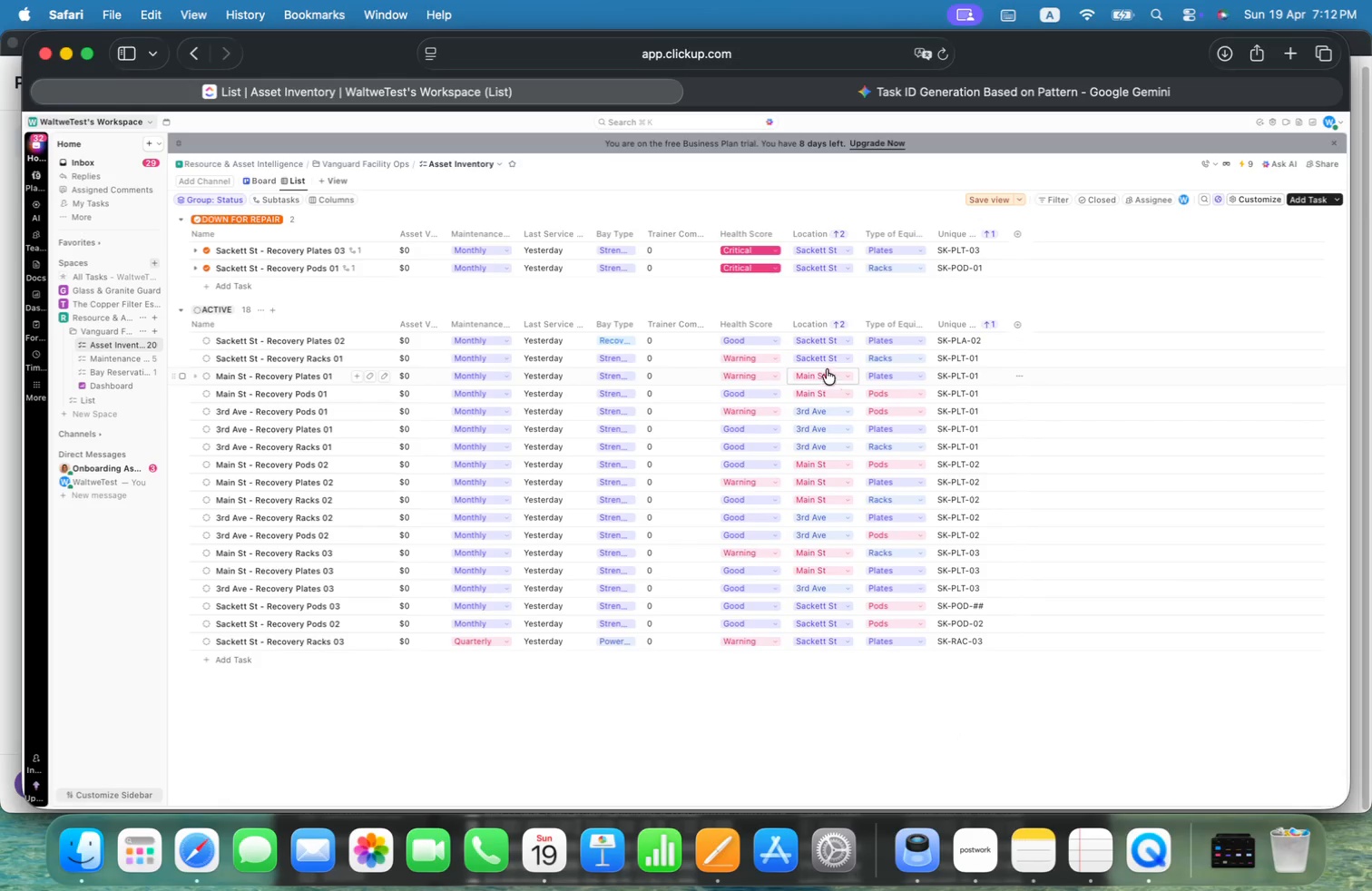 
left_click([816, 376])
 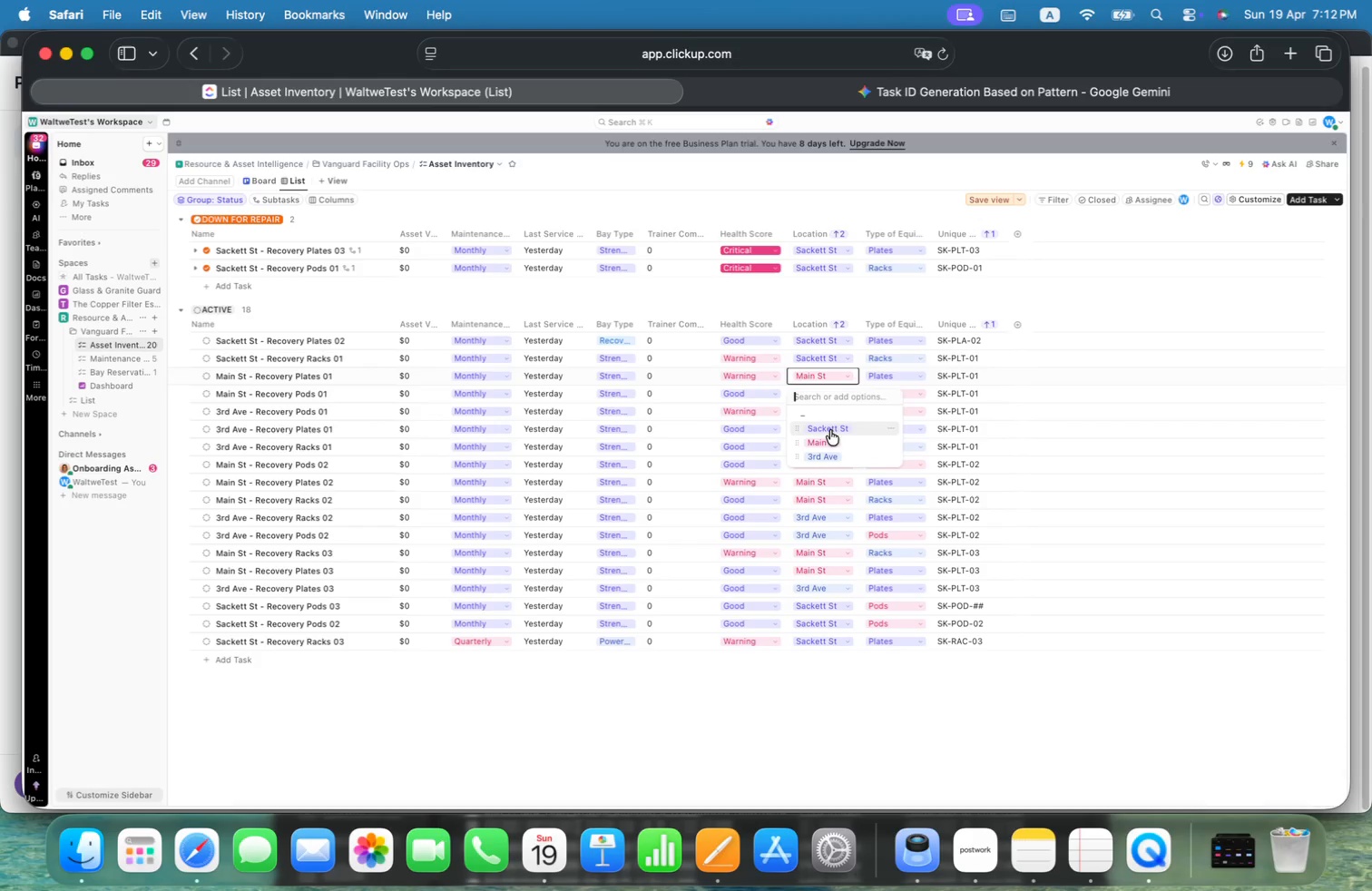 
left_click([829, 441])
 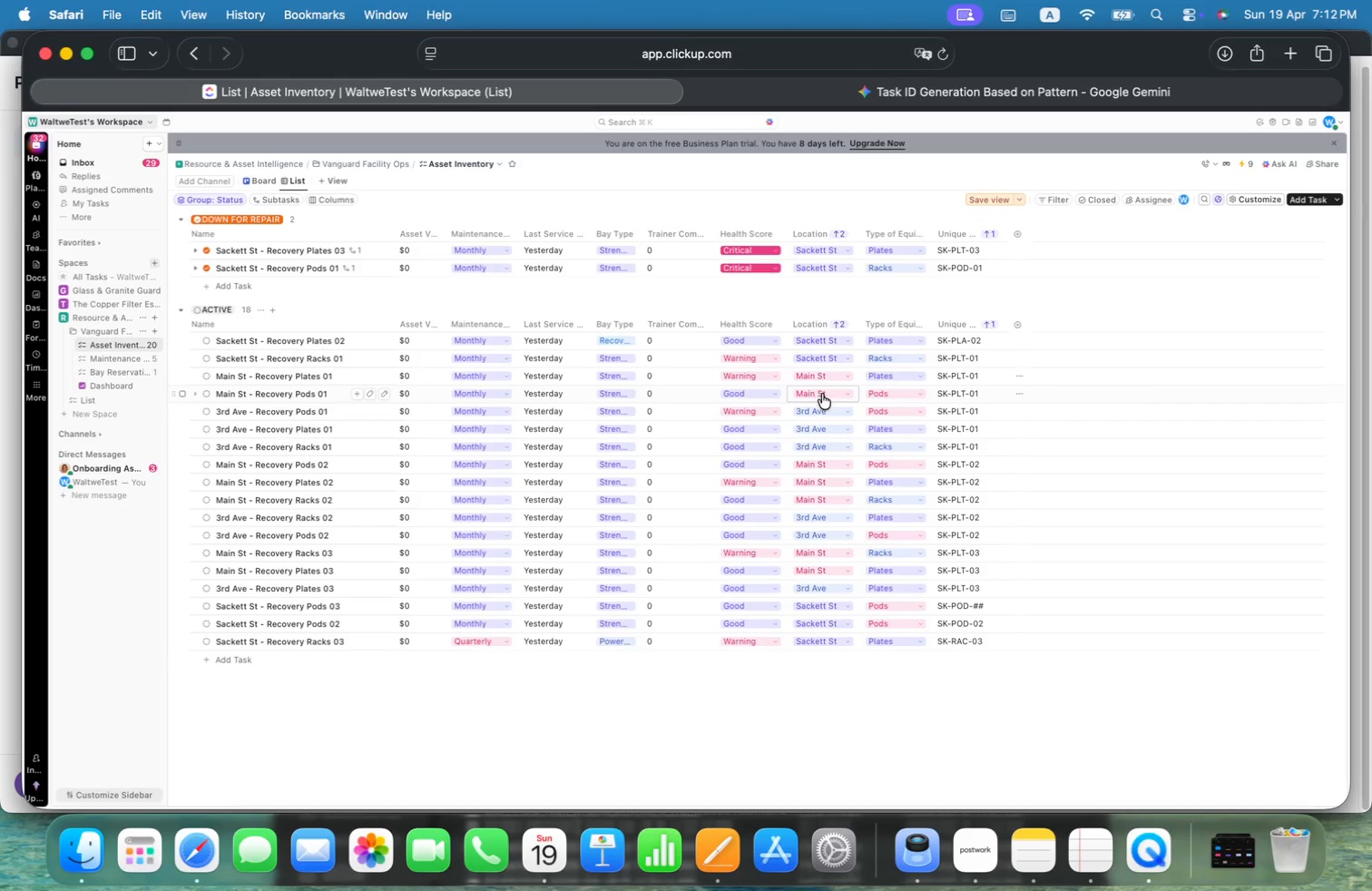 
left_click([822, 394])
 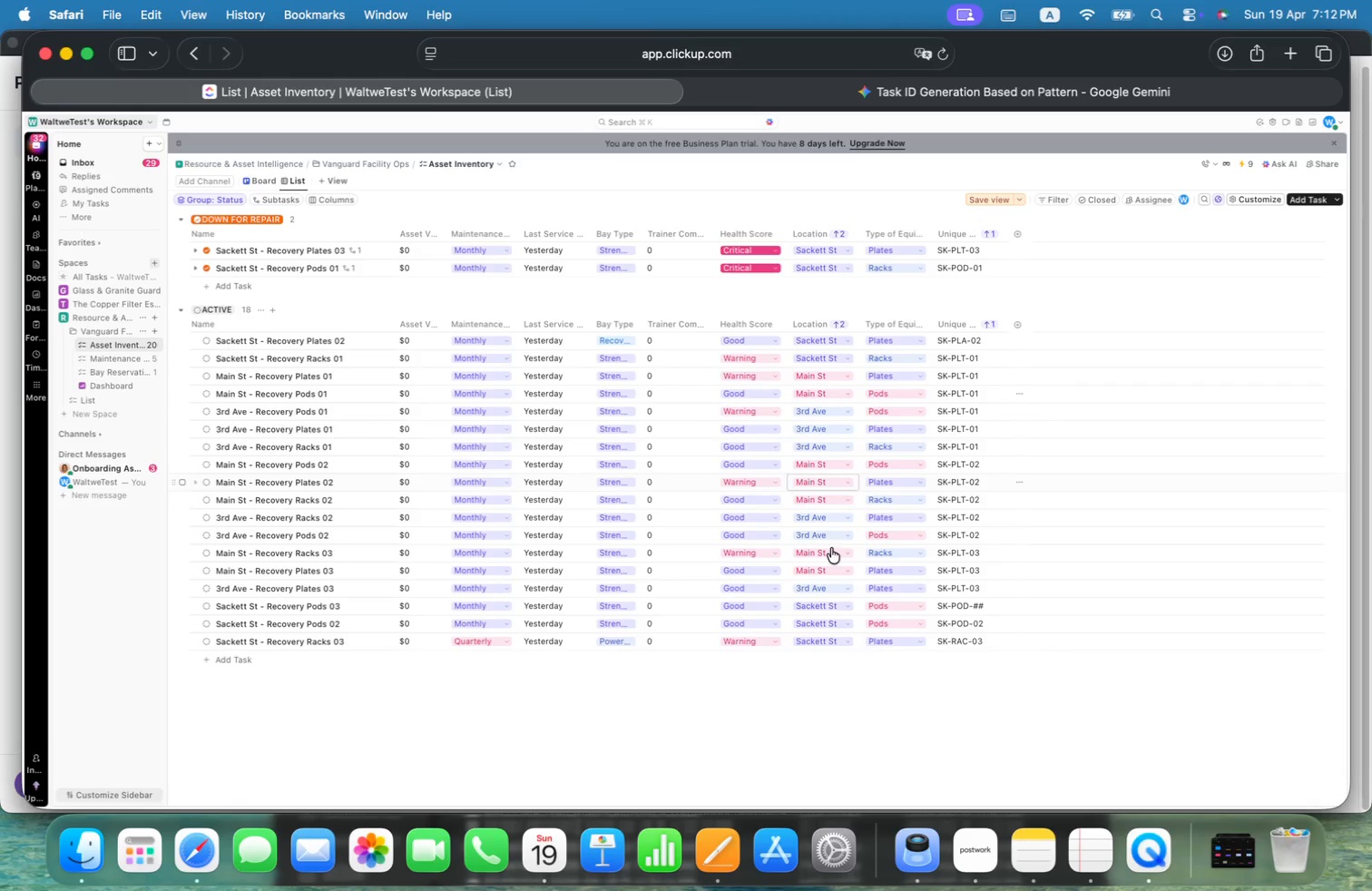 
left_click([864, 708])
 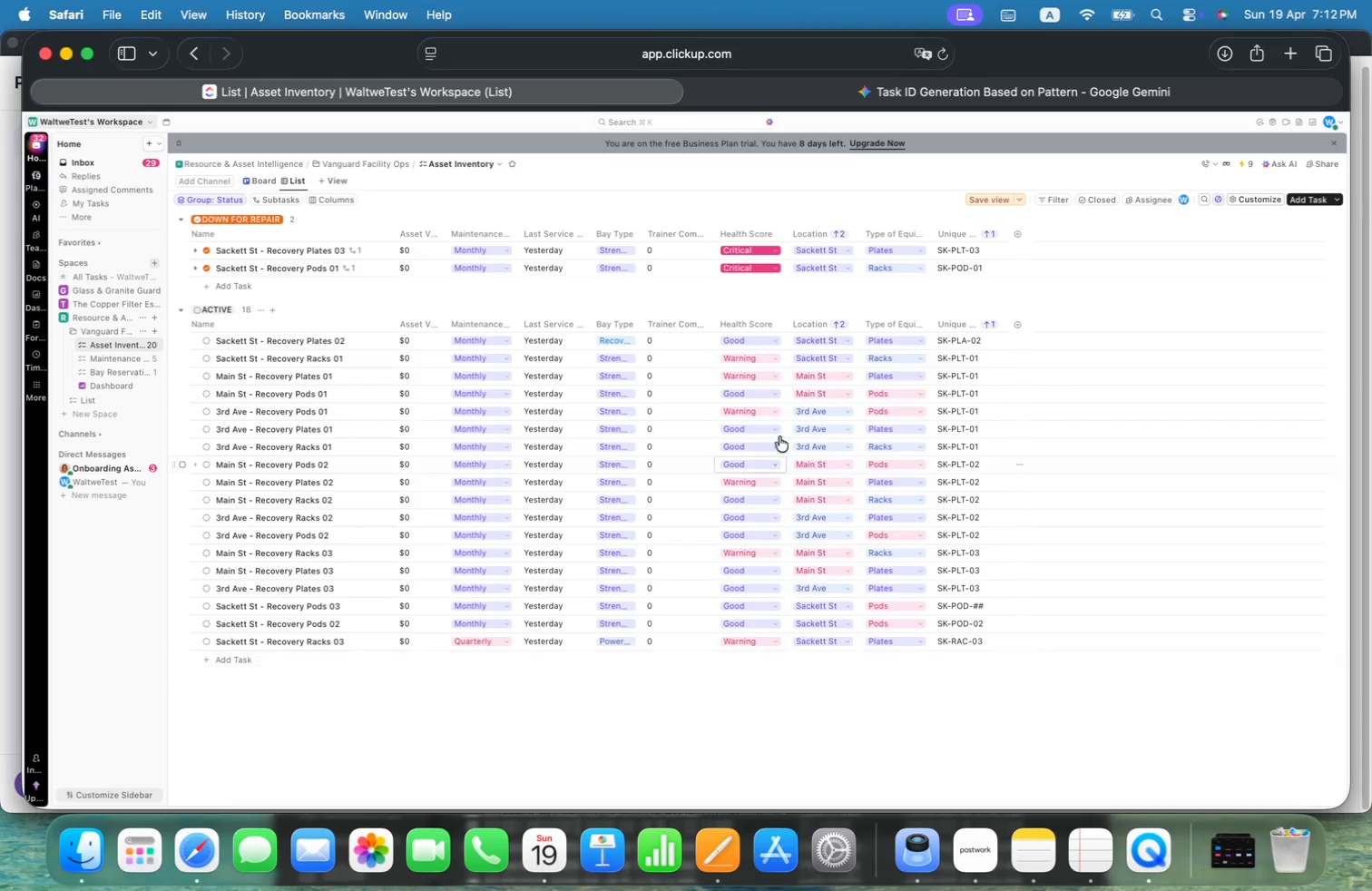 
left_click([818, 377])
 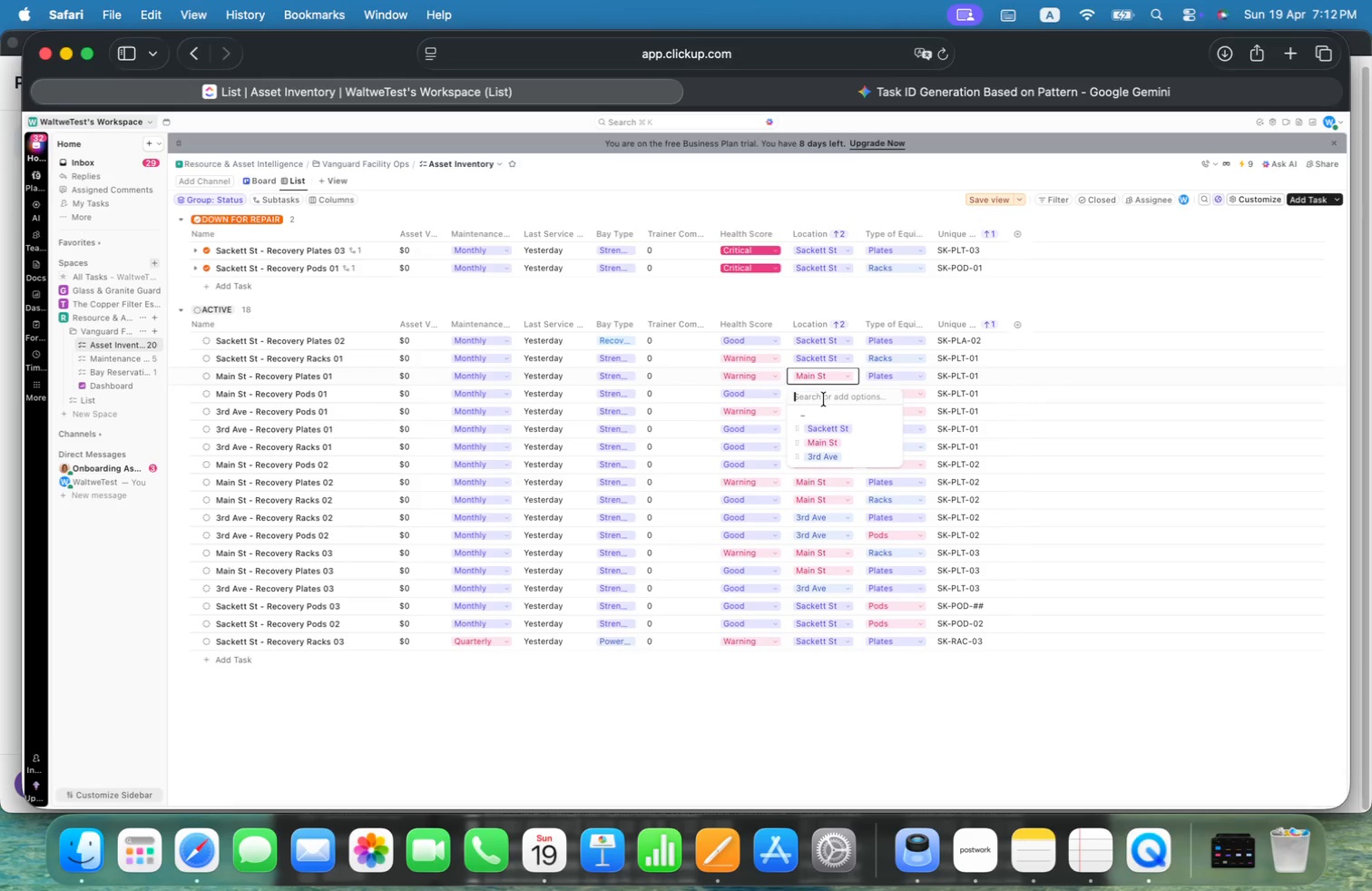 
mouse_move([832, 439])
 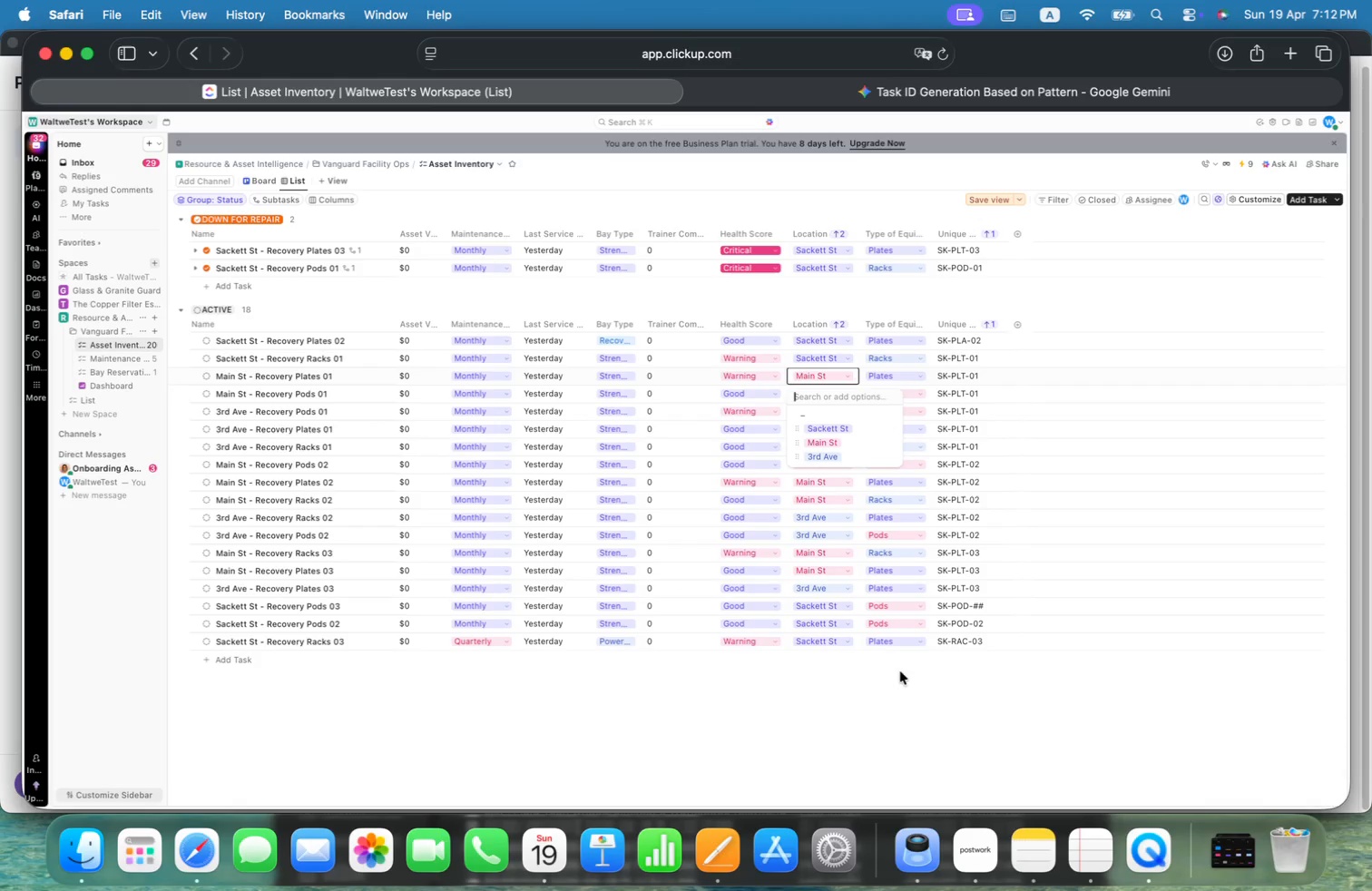 
left_click([899, 700])
 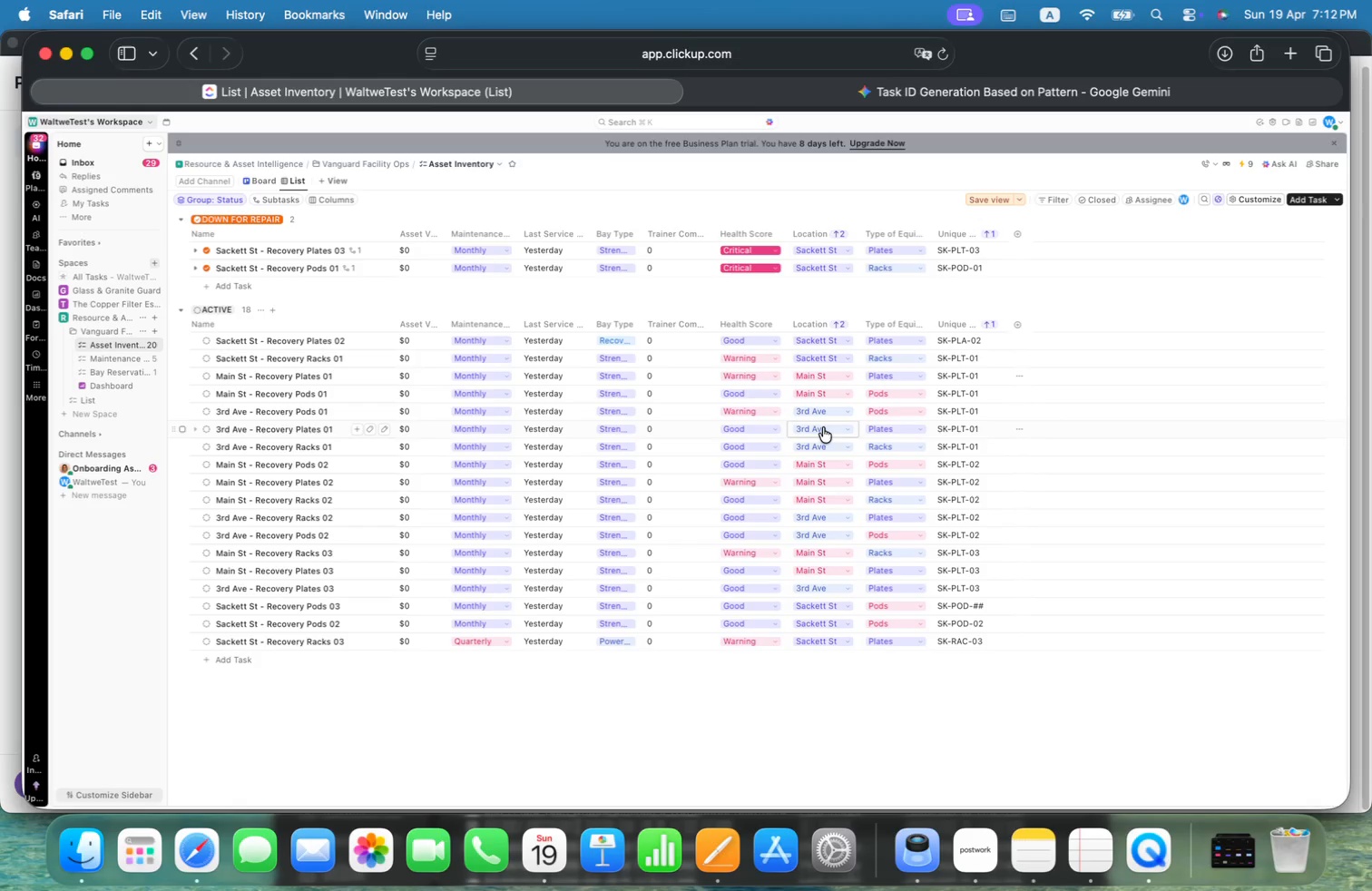 
left_click([827, 414])
 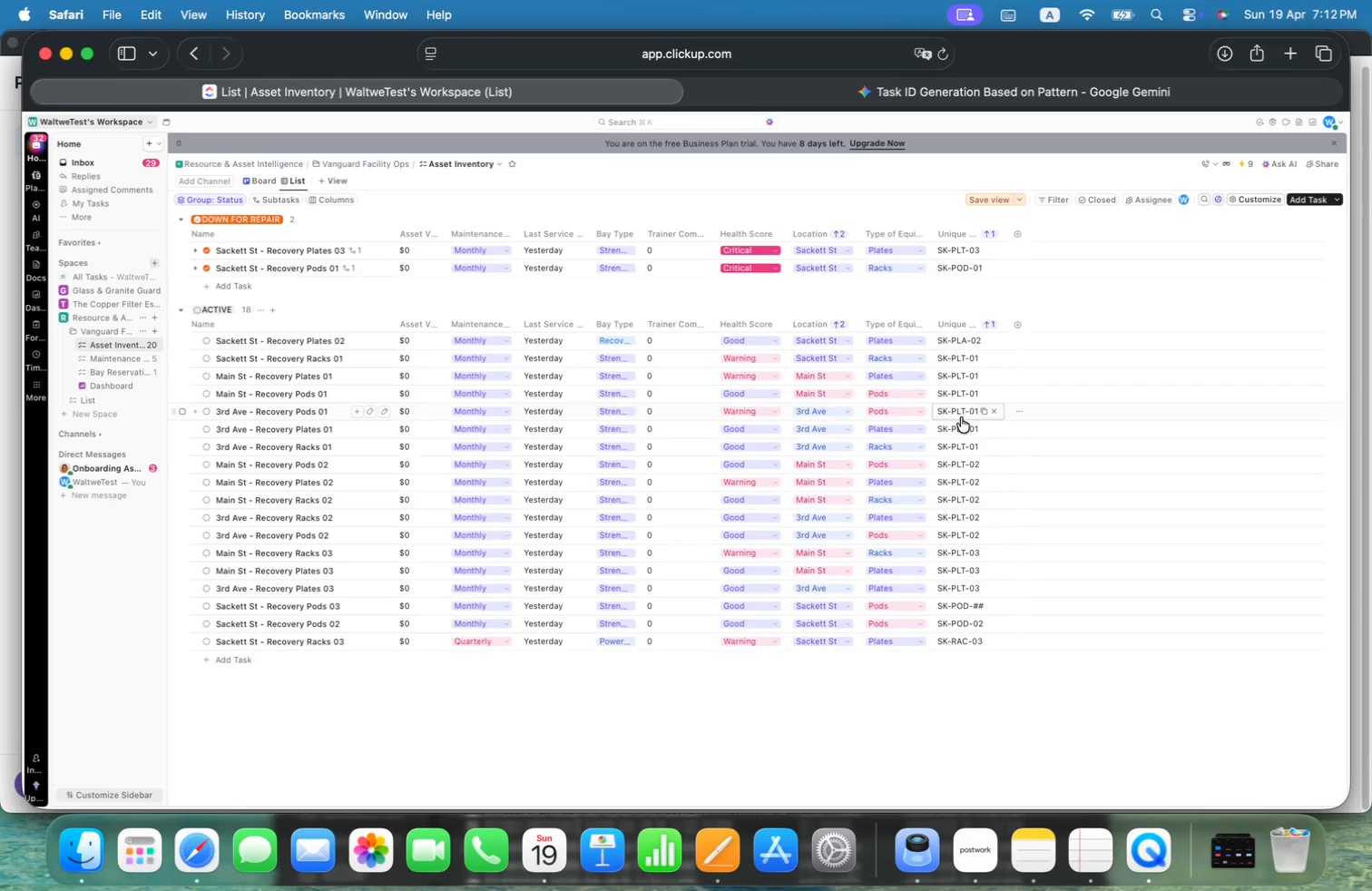 
wait(11.37)
 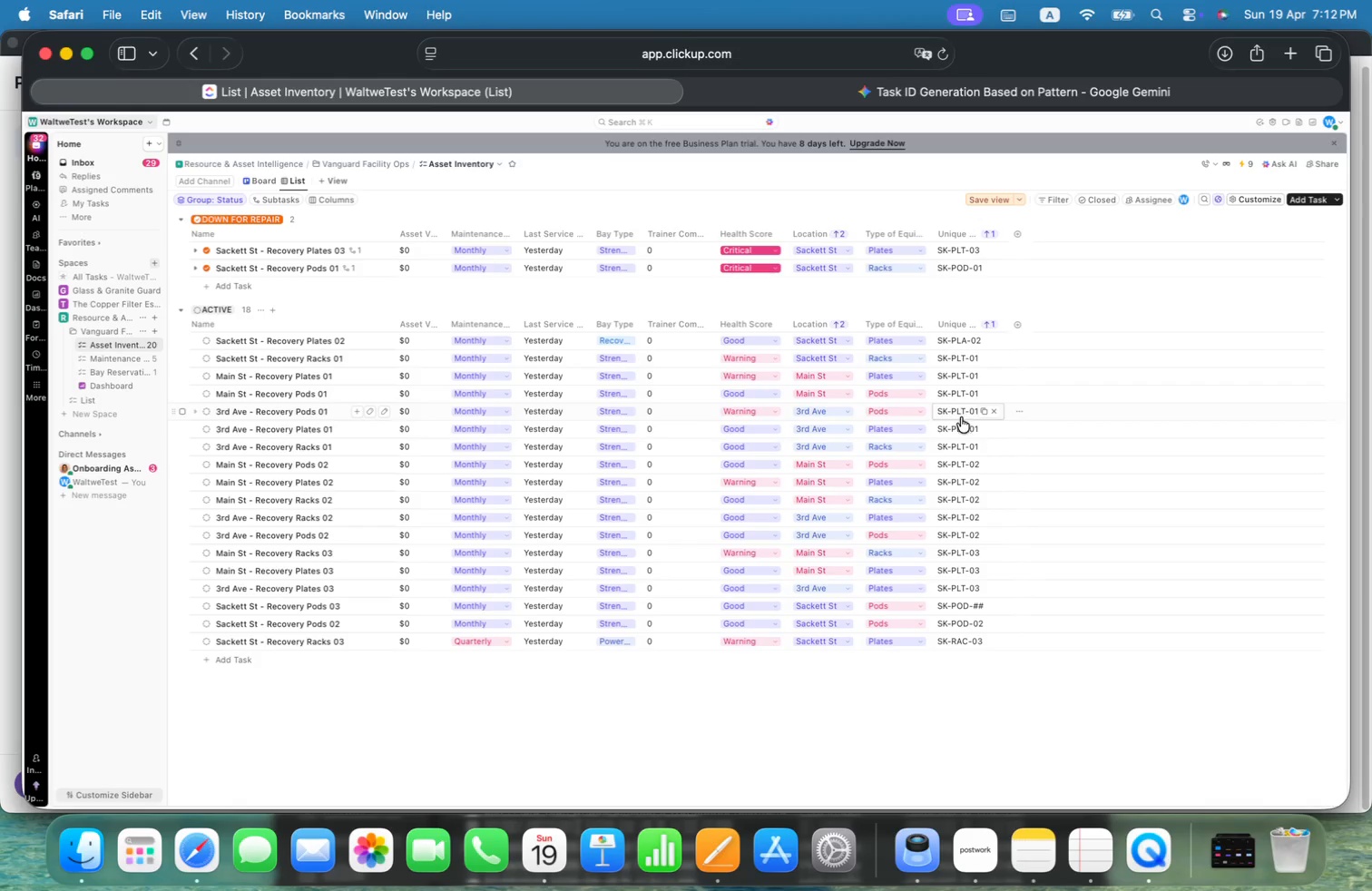 
left_click([280, 426])
 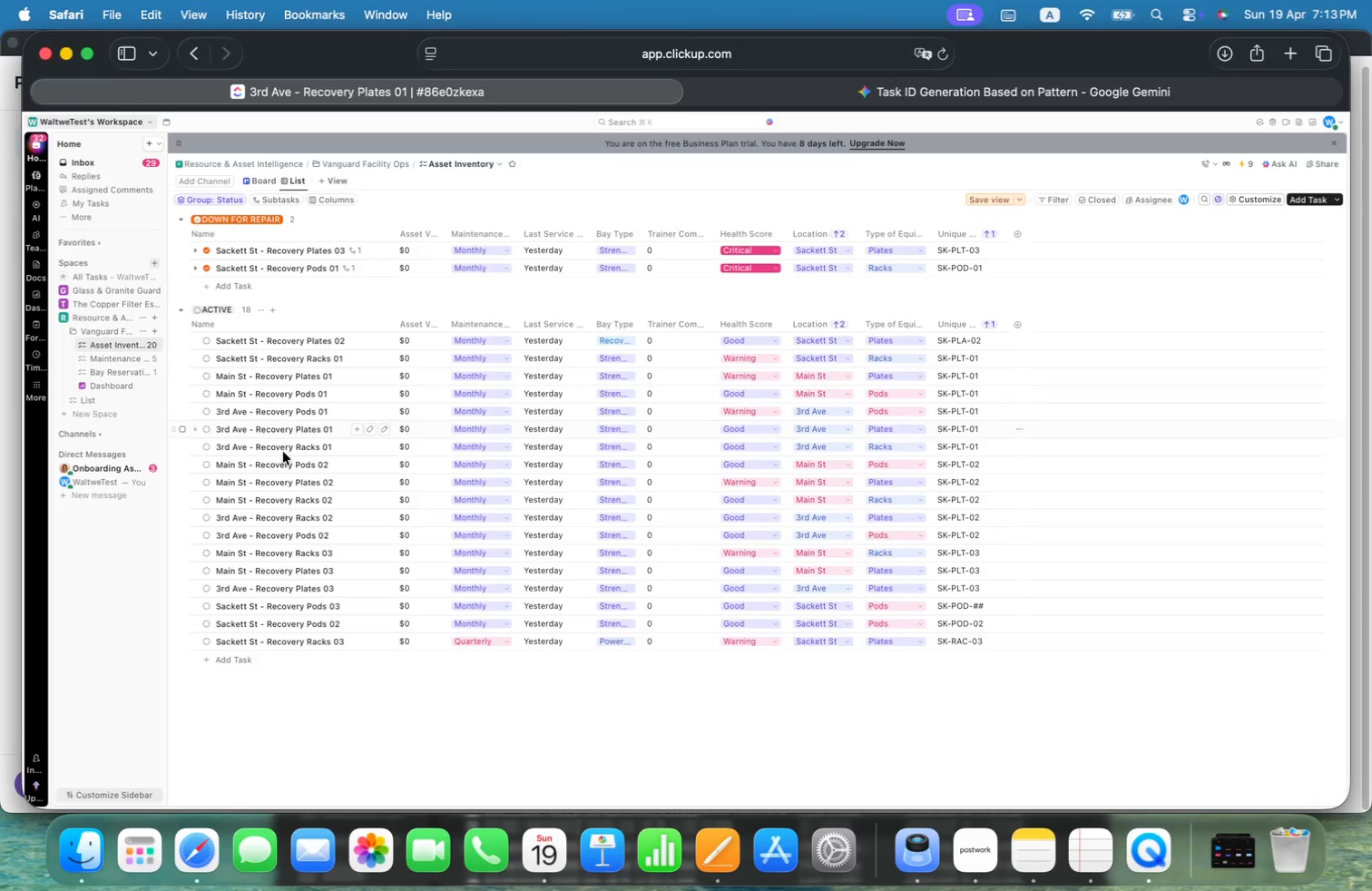 
left_click([283, 452])
 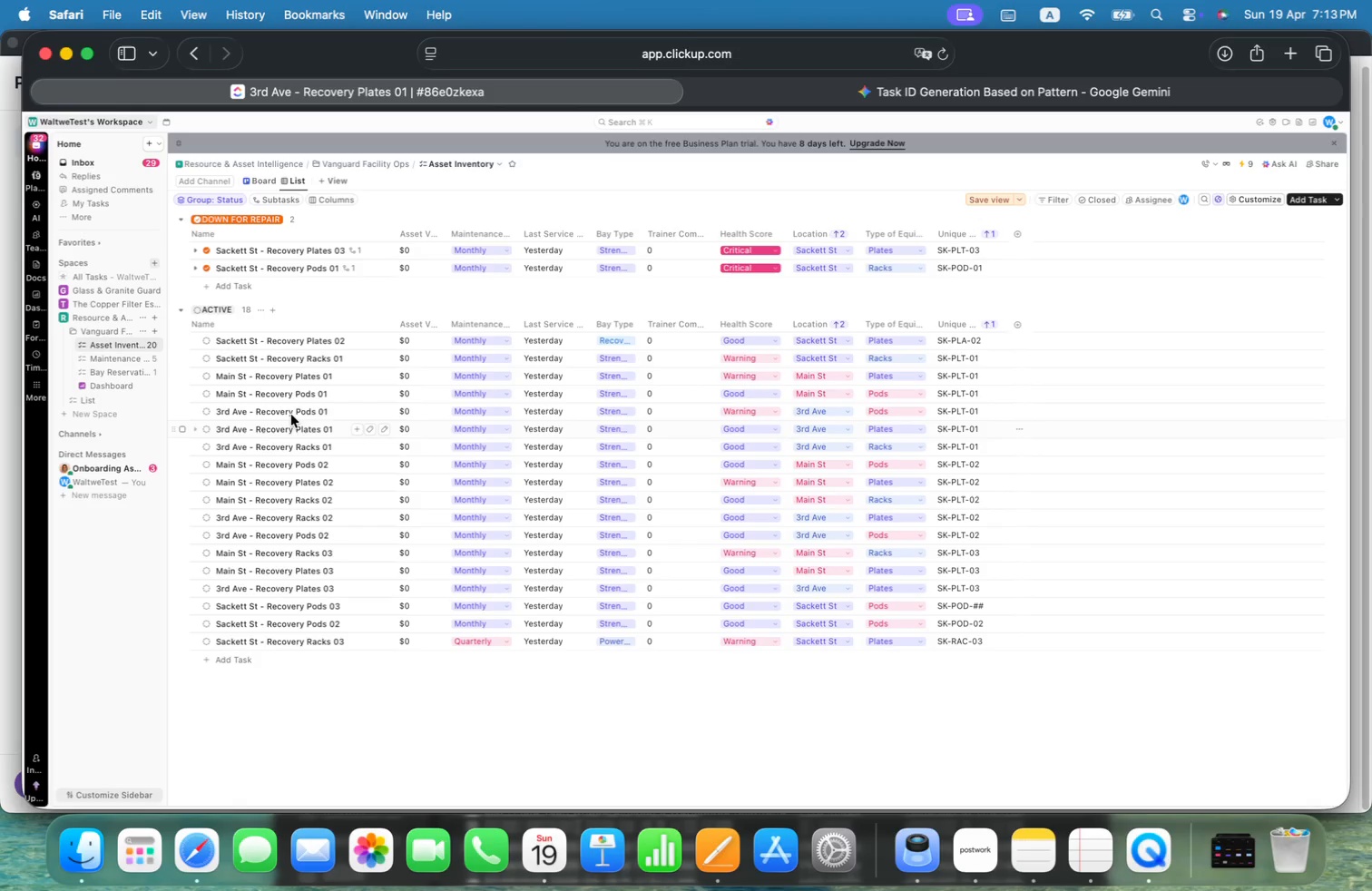 
left_click([293, 409])
 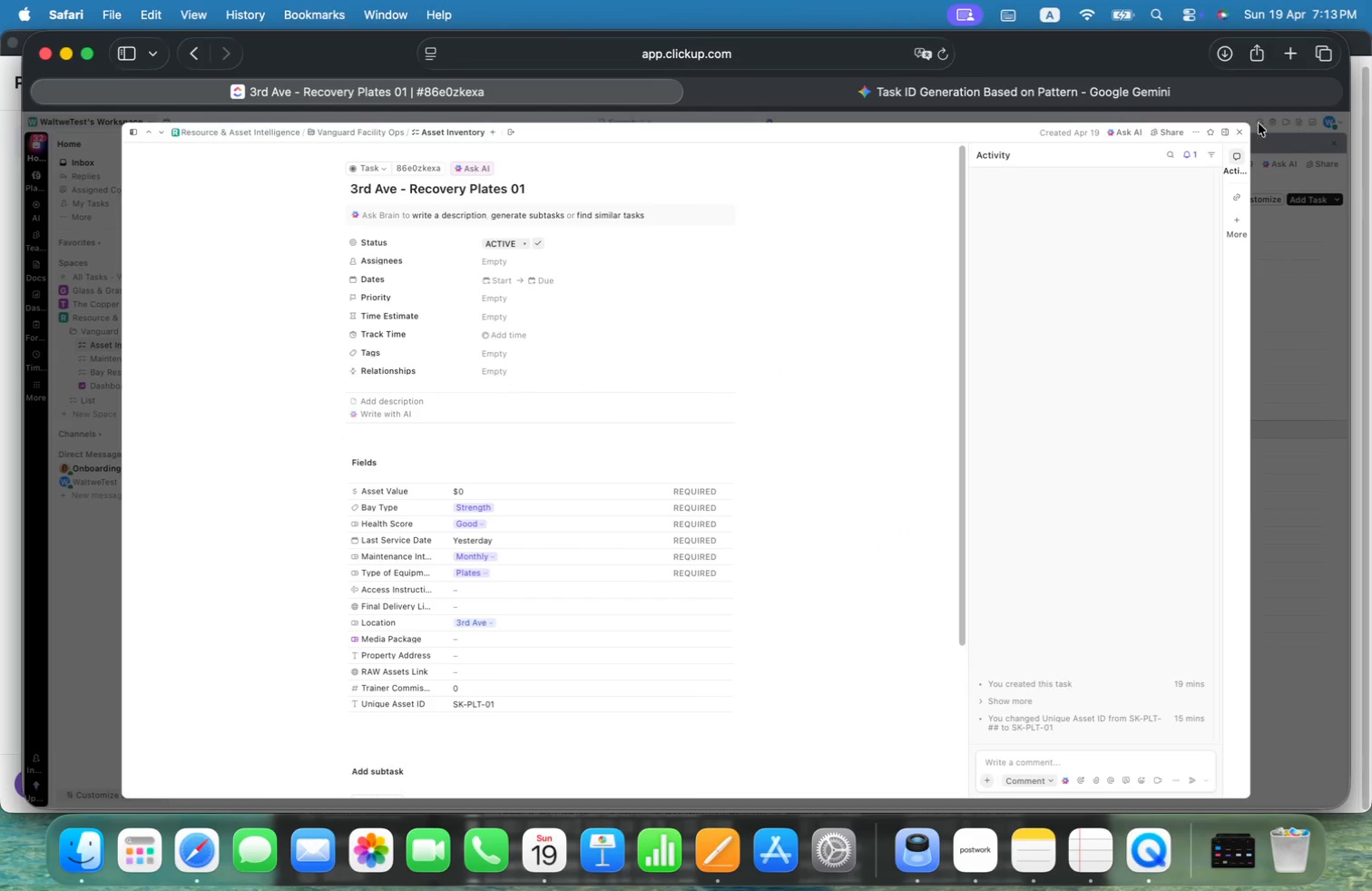 
left_click([1239, 131])
 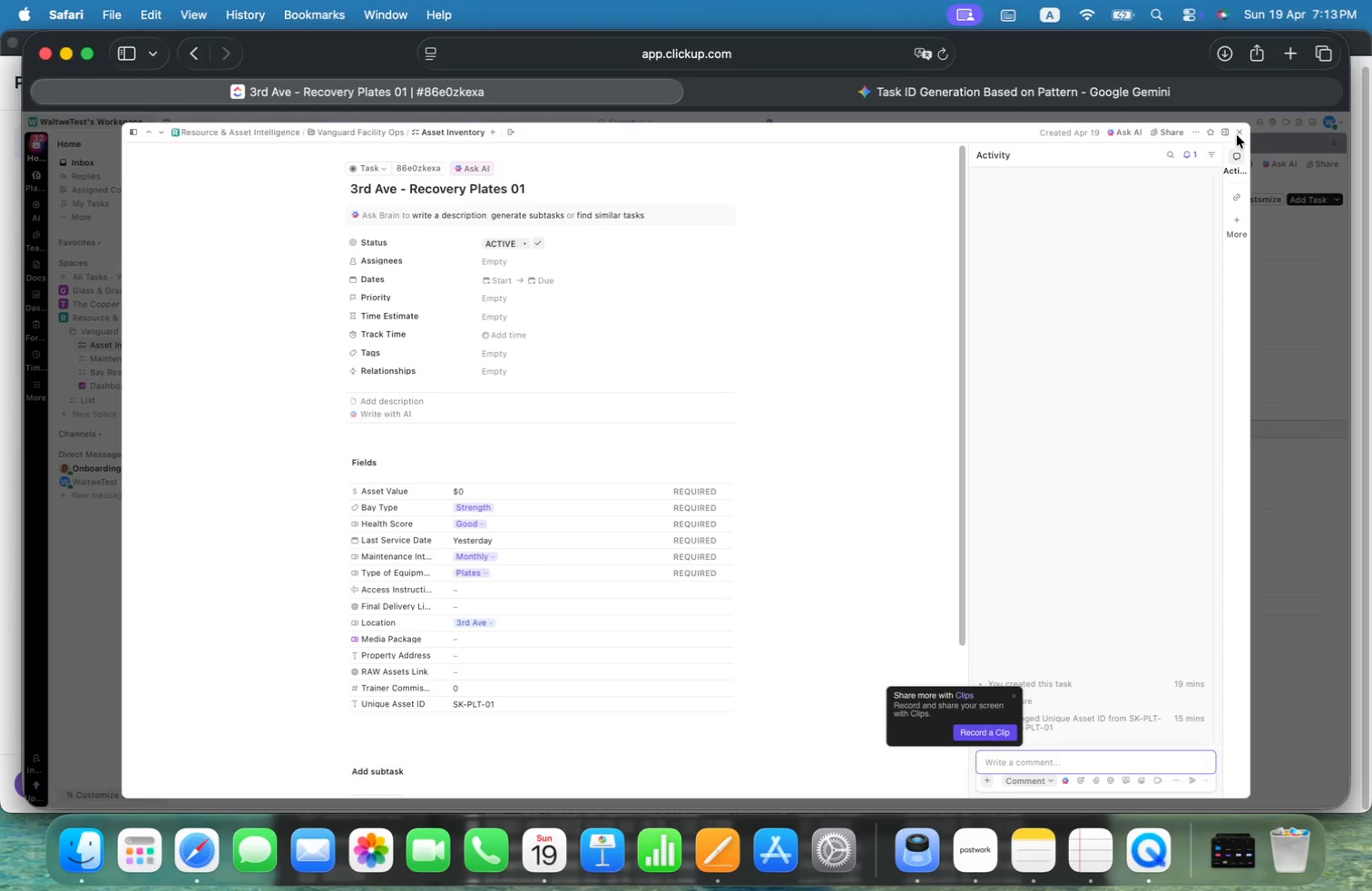 
left_click([1241, 134])
 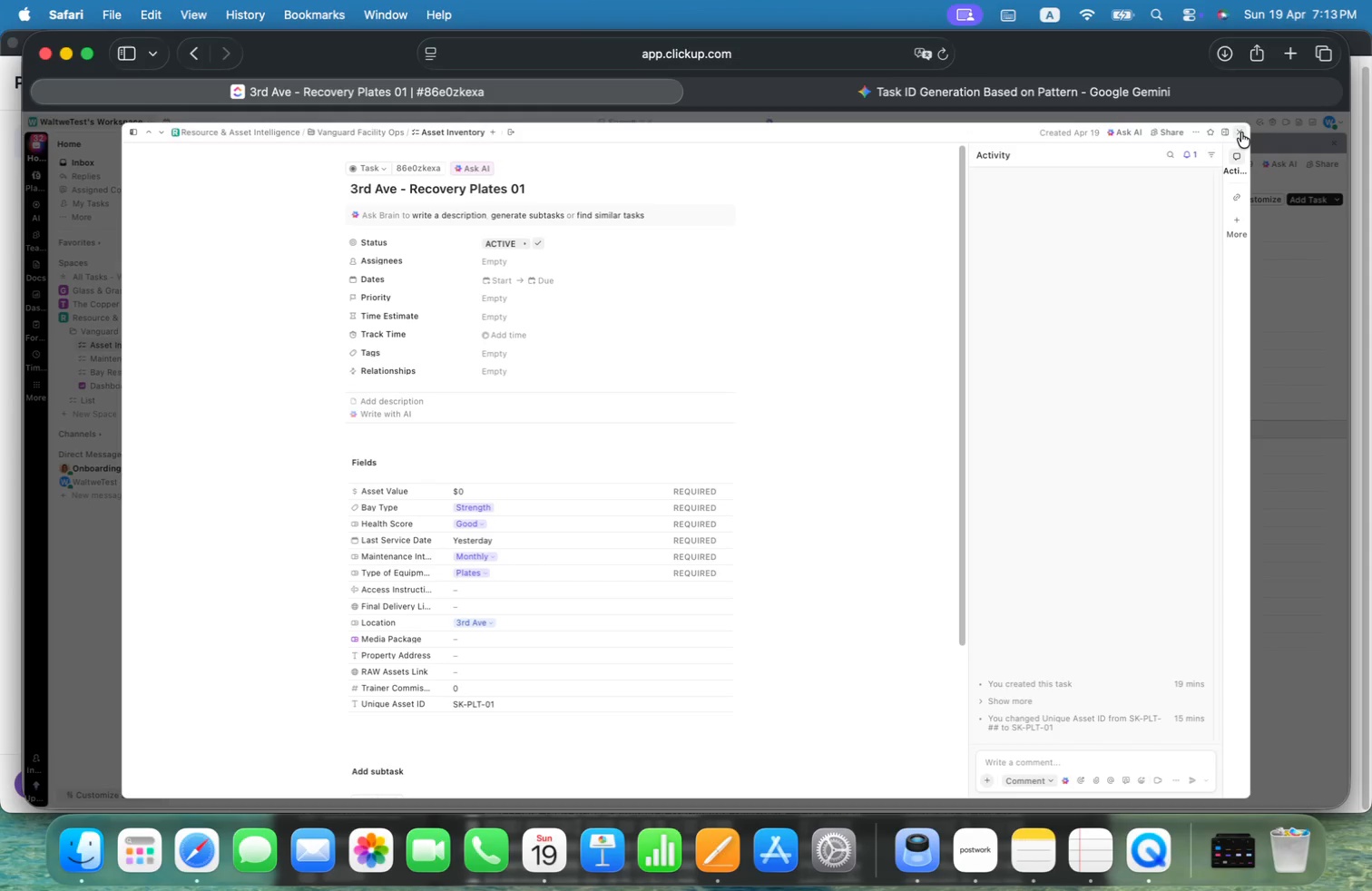 
left_click([1241, 132])
 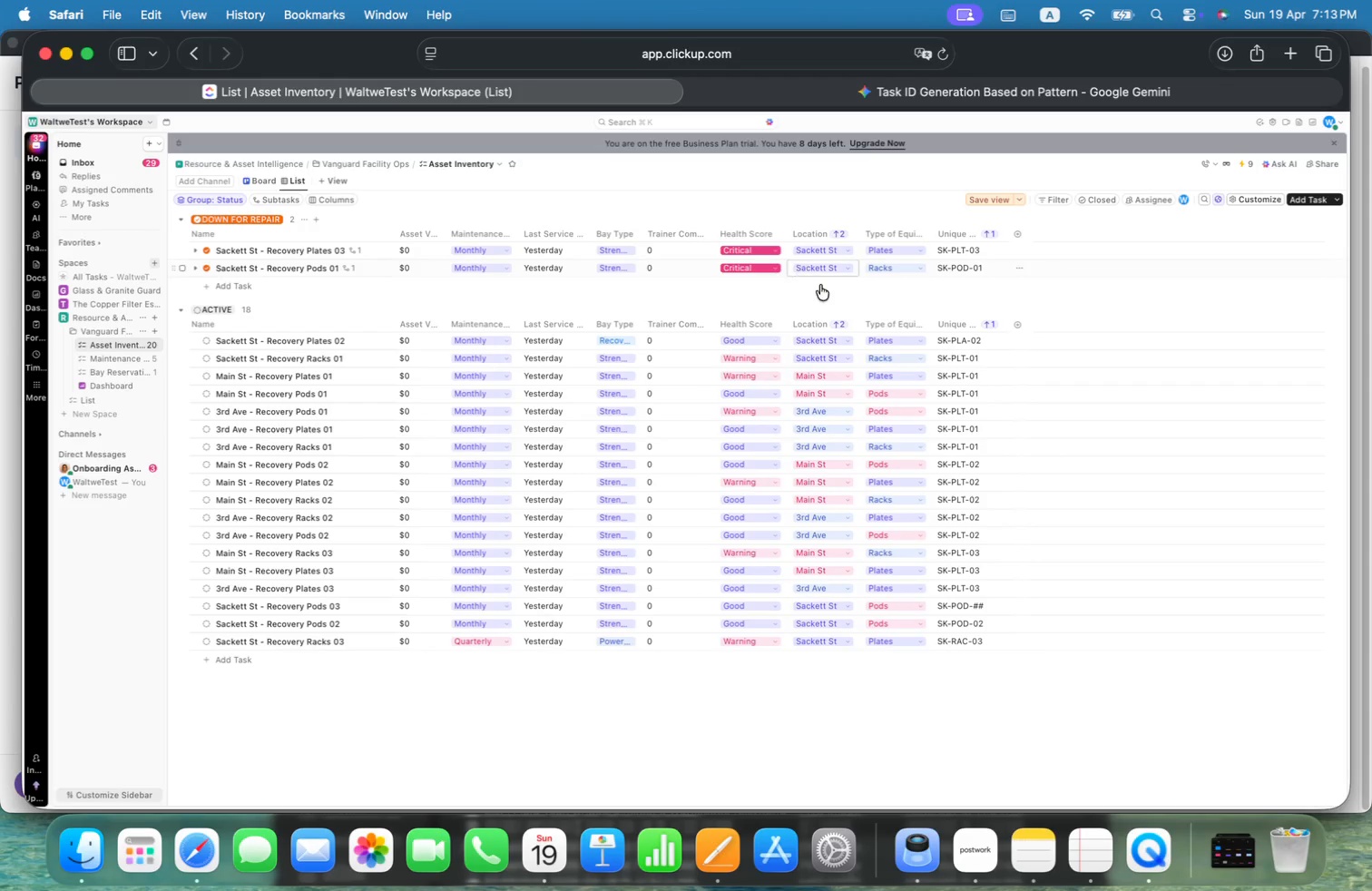 
right_click([951, 327])
 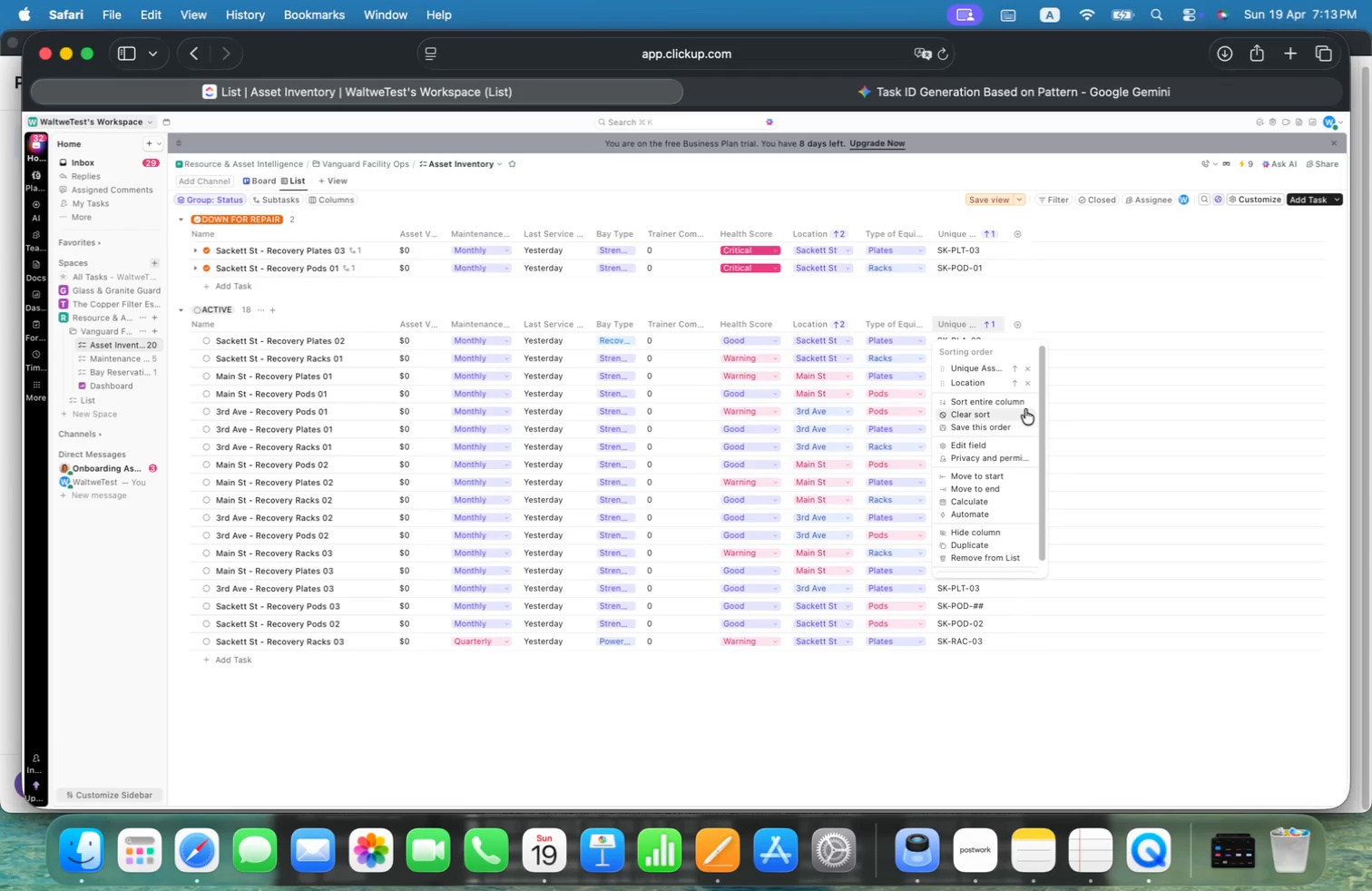 
wait(8.46)
 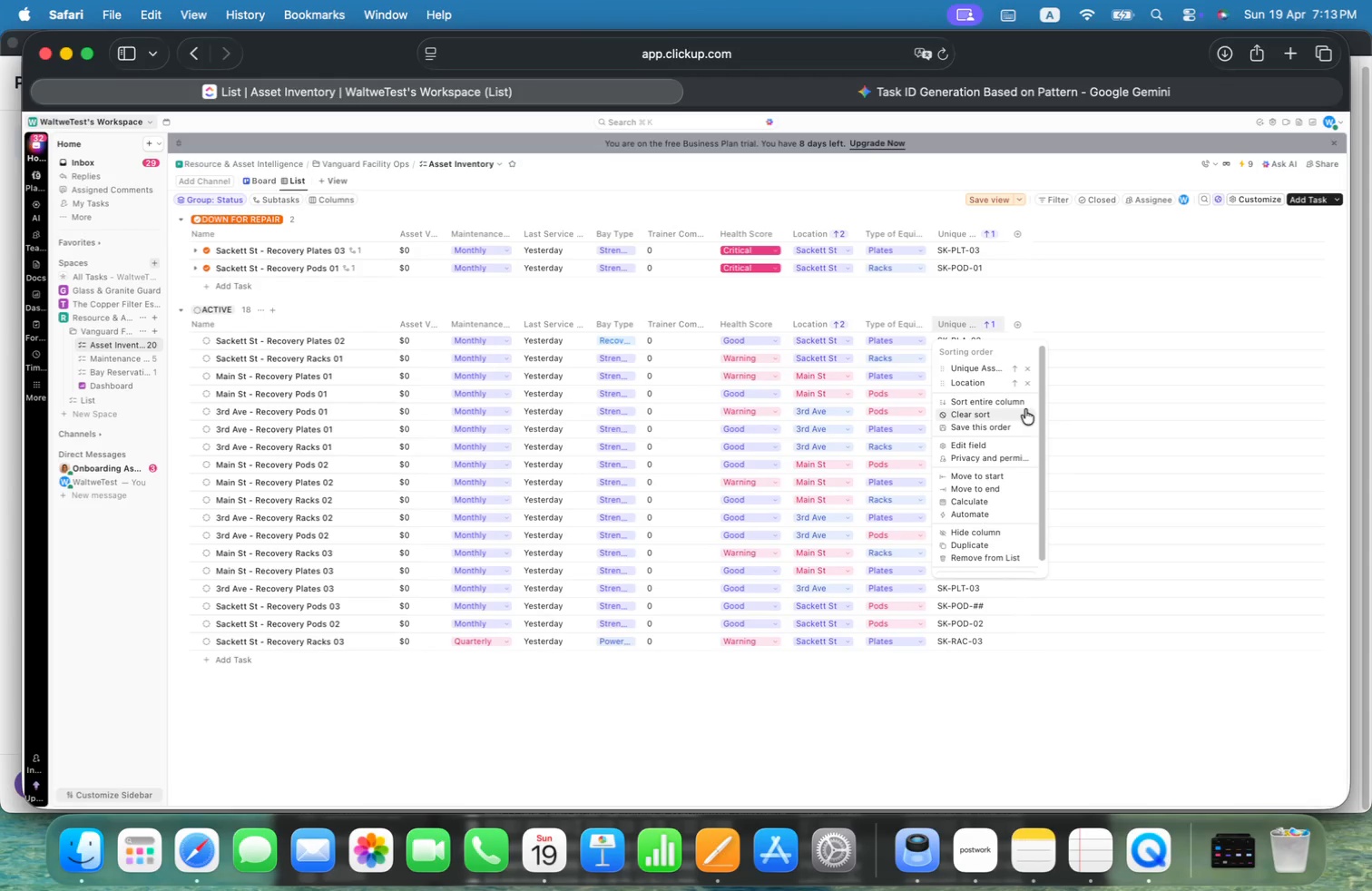 
left_click([995, 499])
 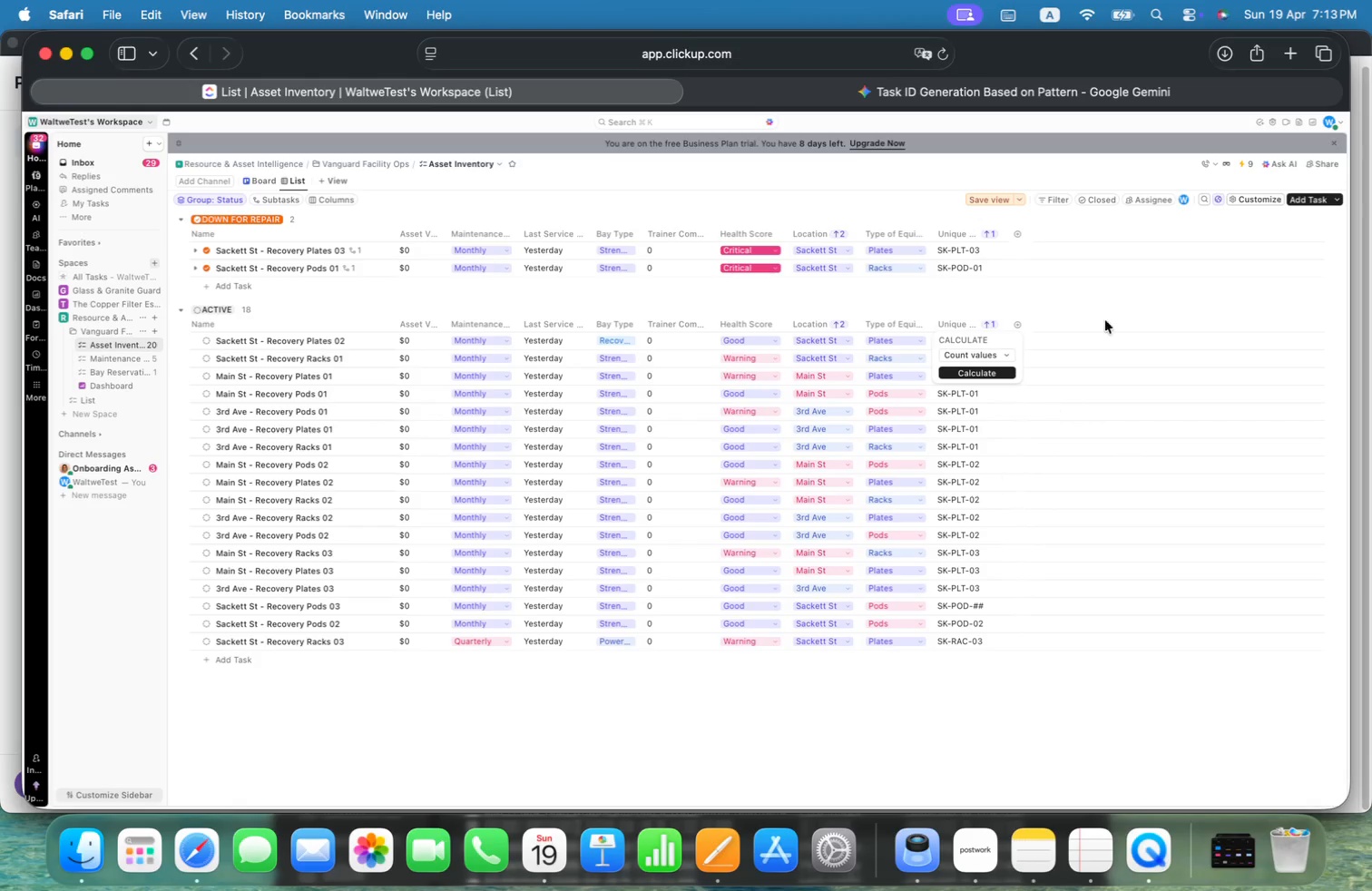 
left_click([1129, 284])
 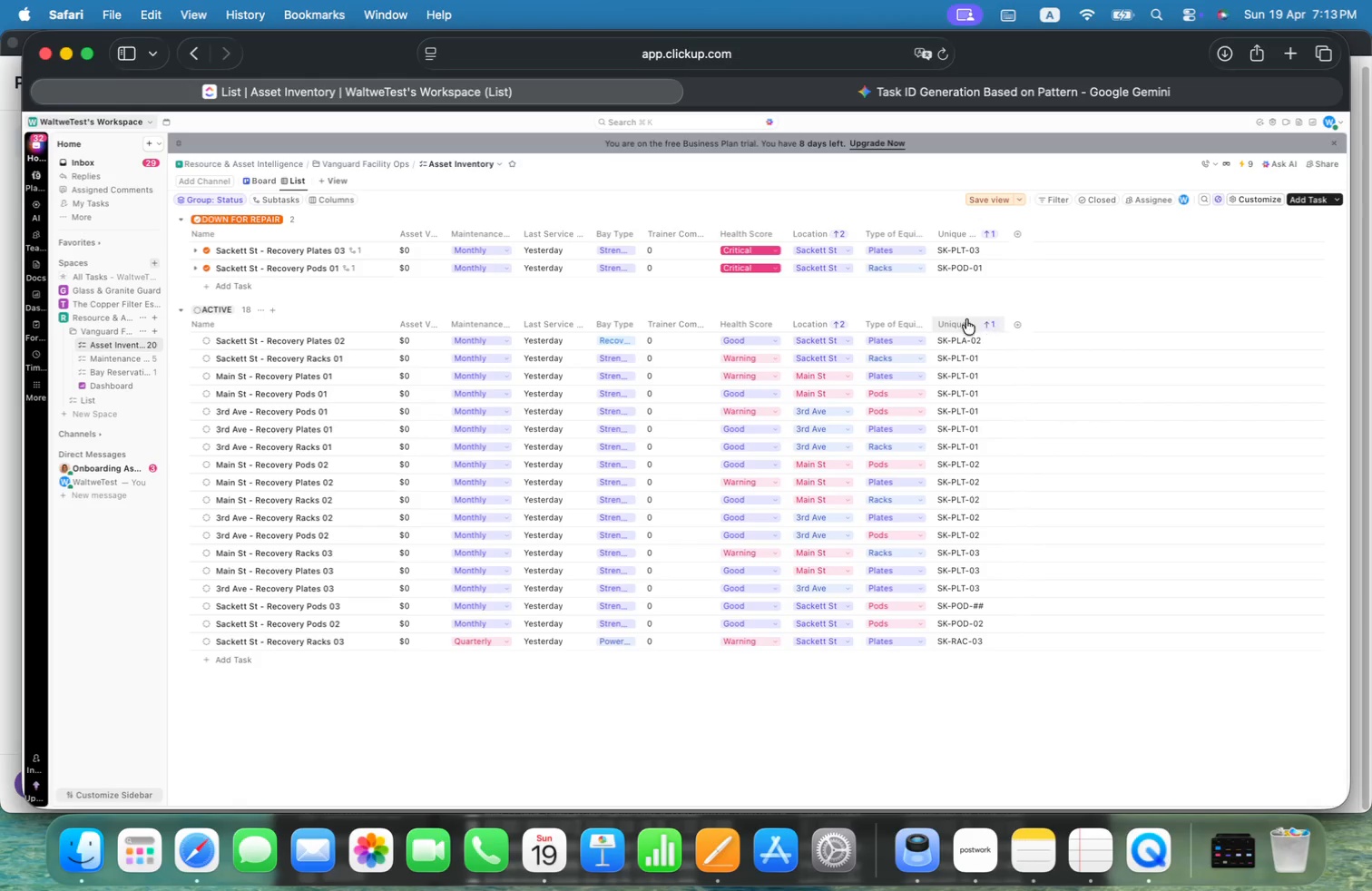 
right_click([951, 321])
 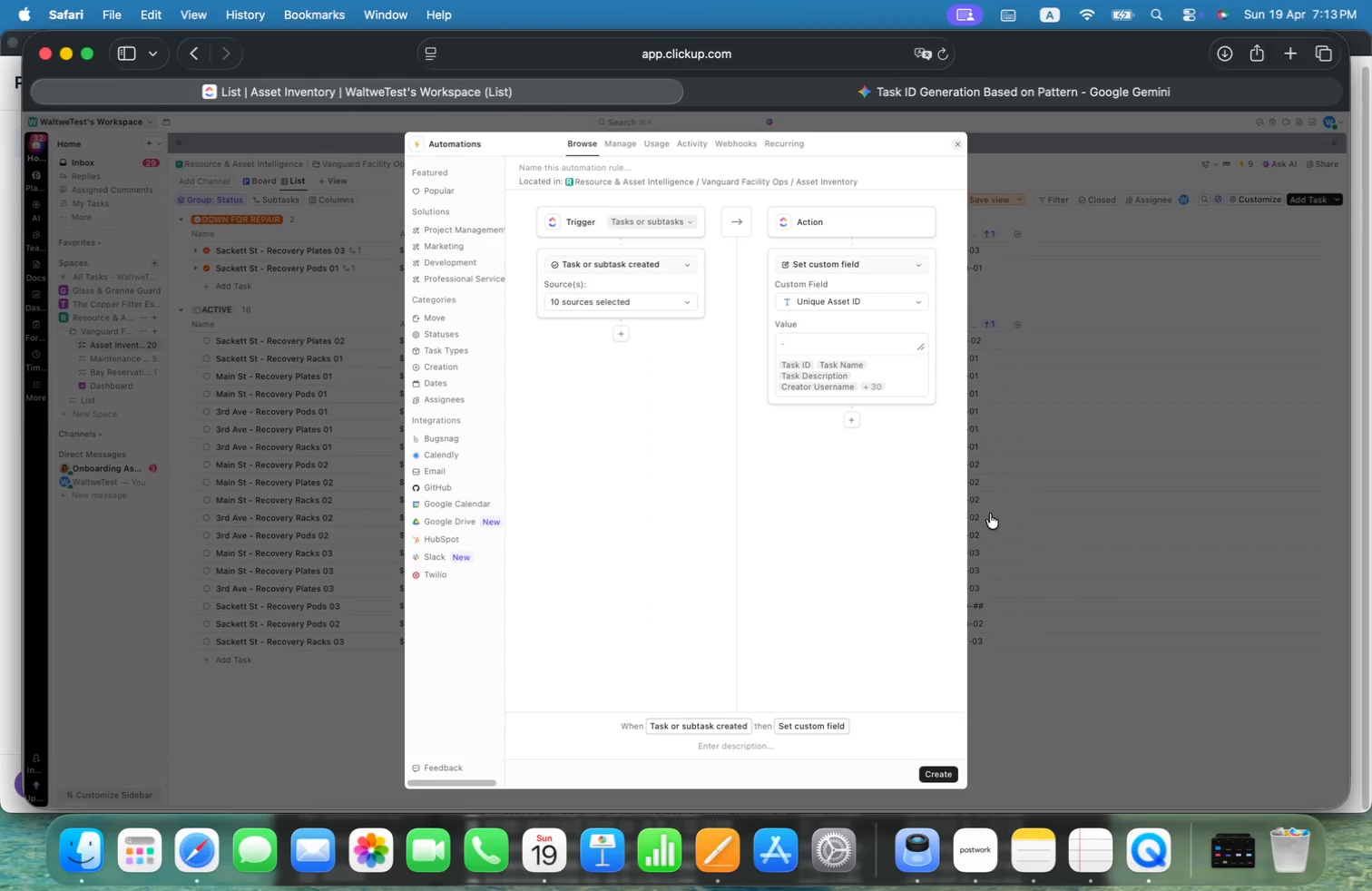 
wait(10.5)
 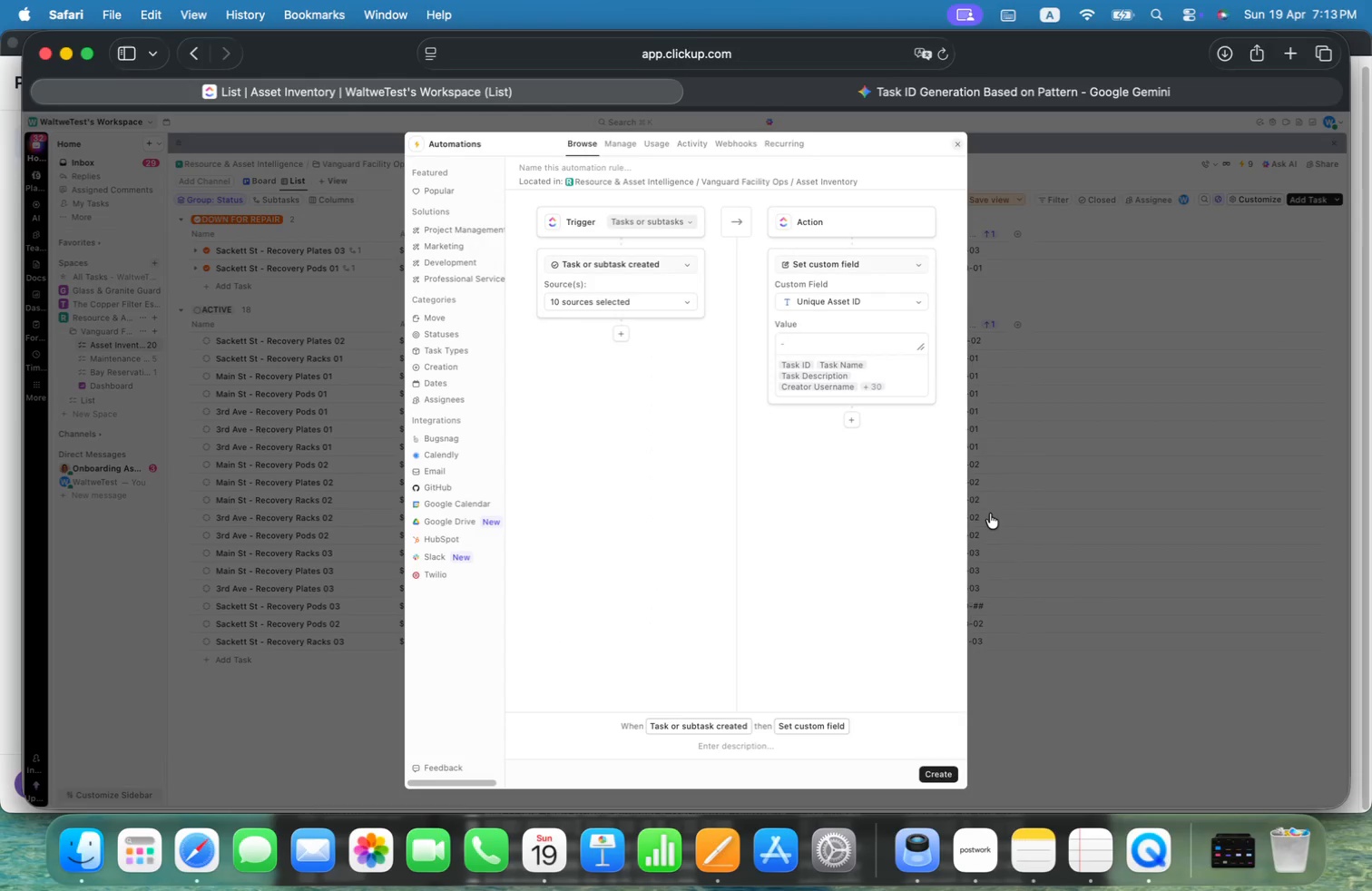 
left_click([957, 141])
 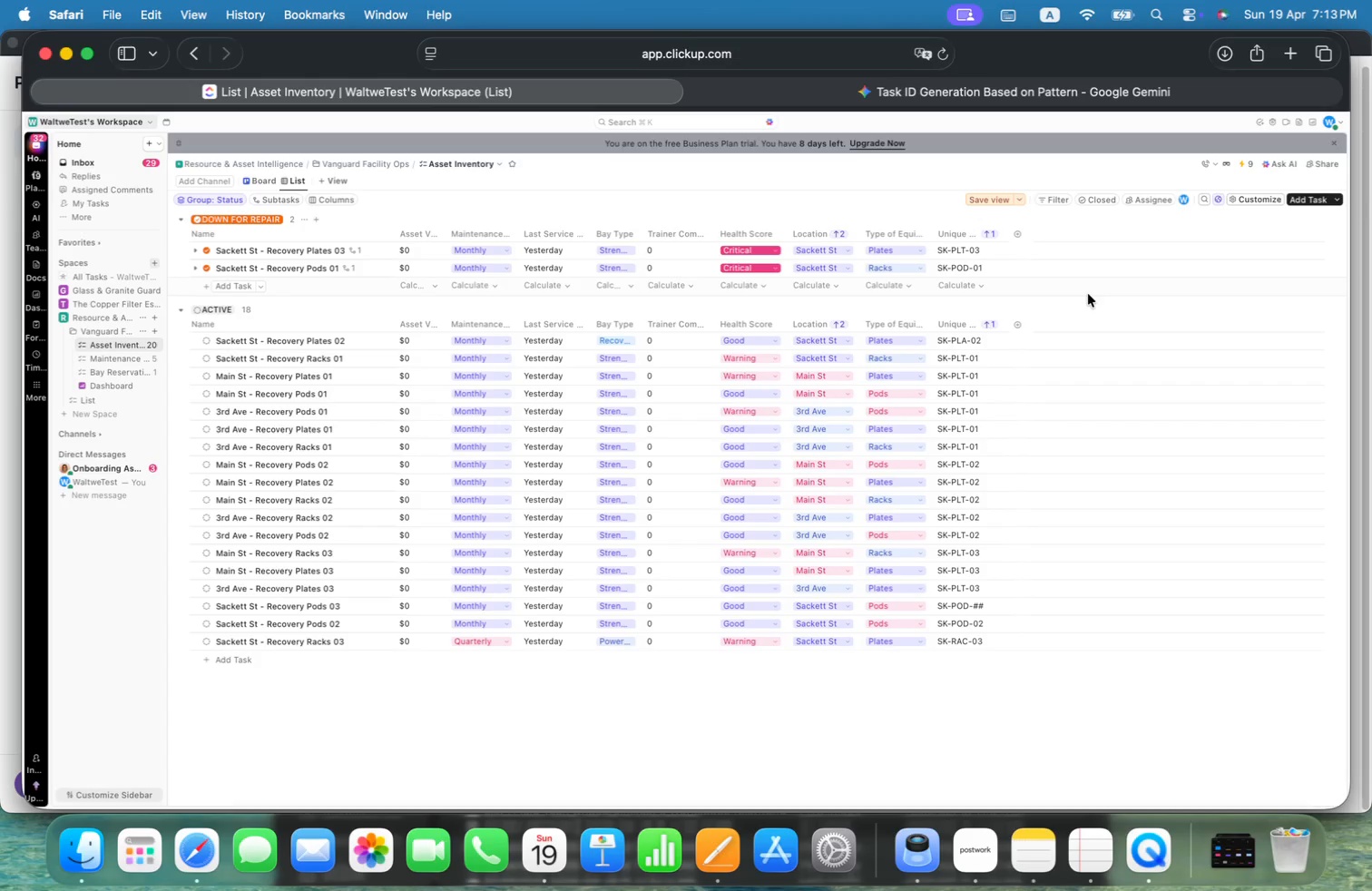 
left_click([1016, 232])
 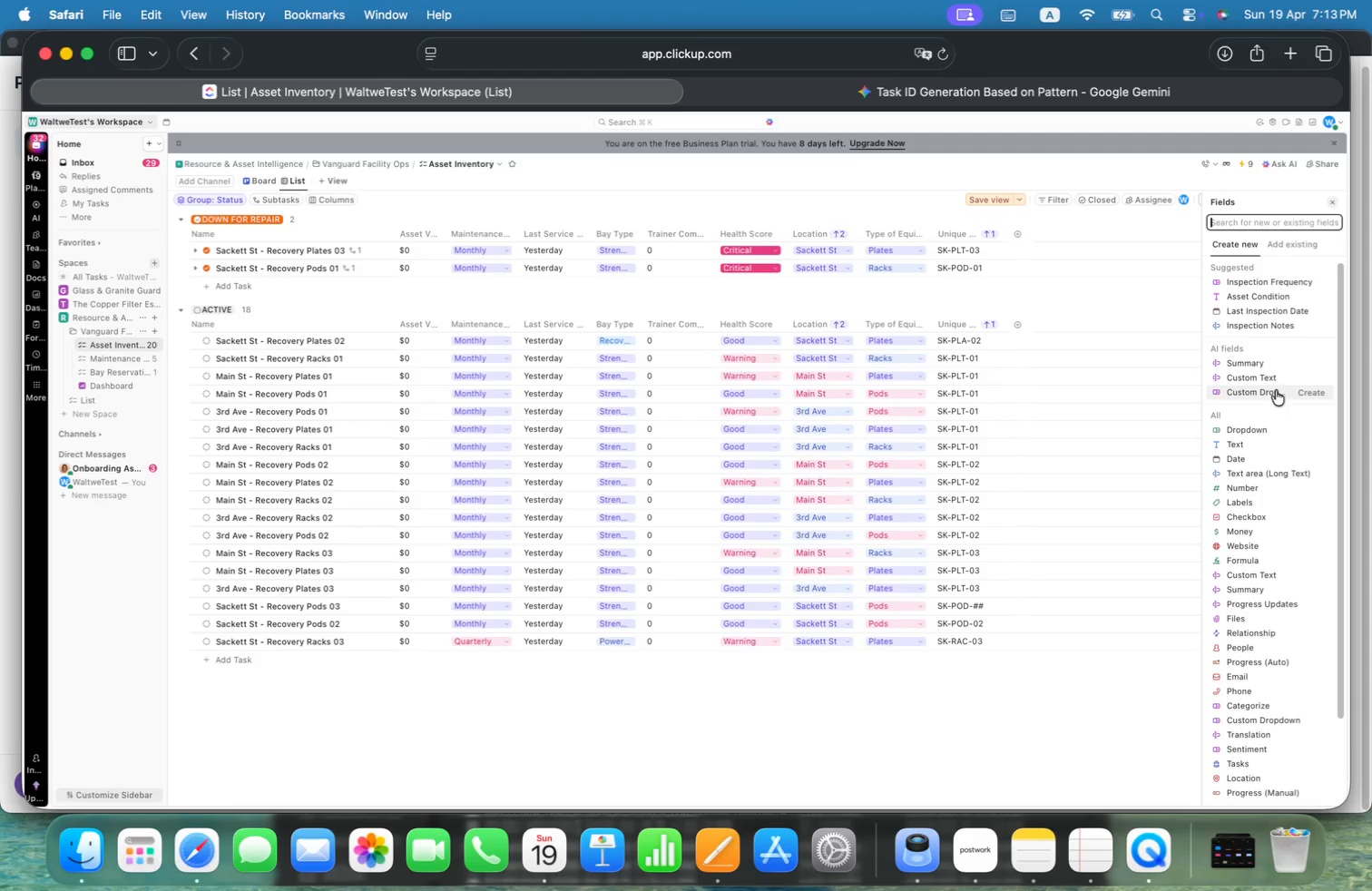 
left_click([1271, 378])
 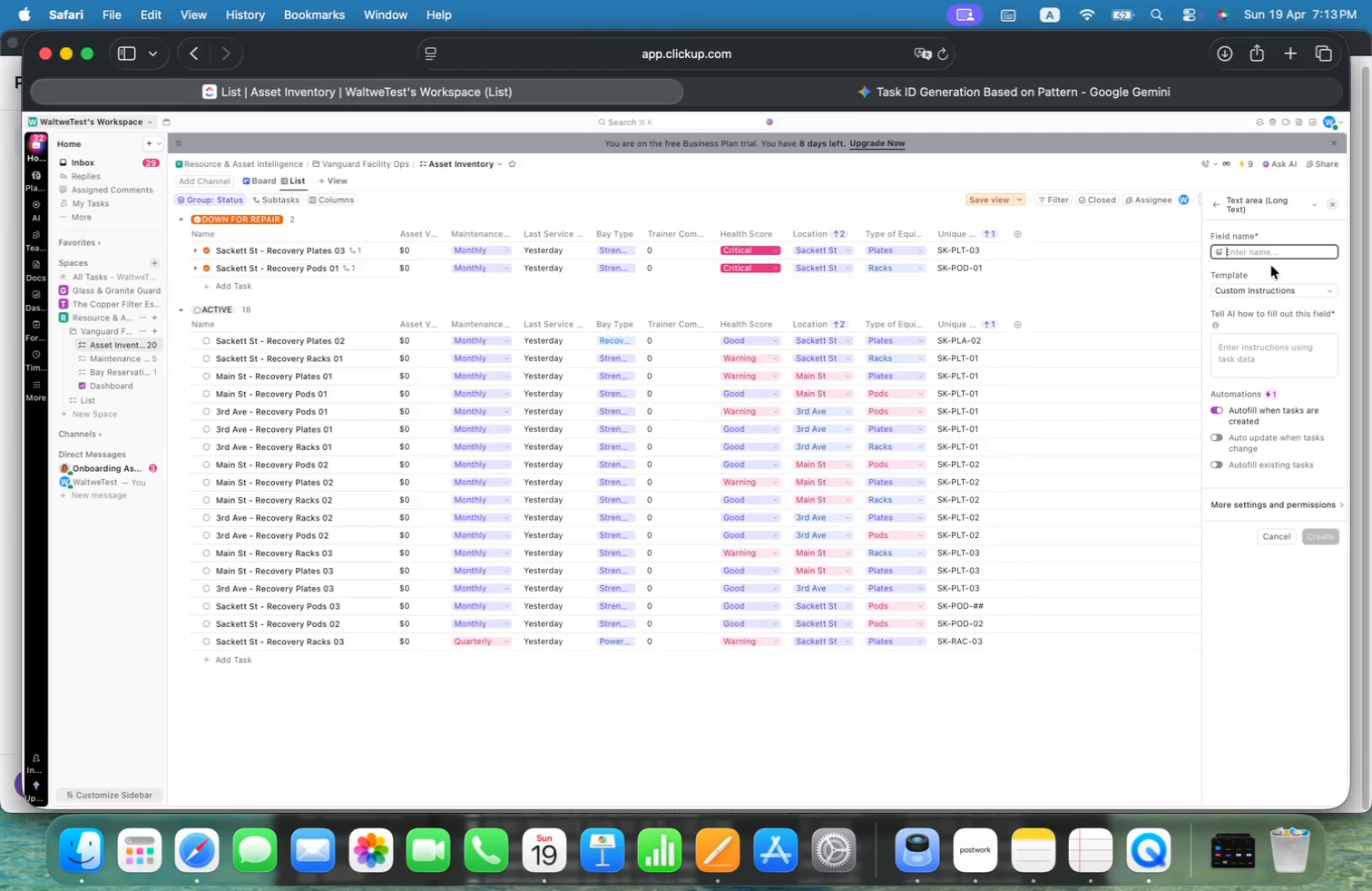 
type(UNique ID)
 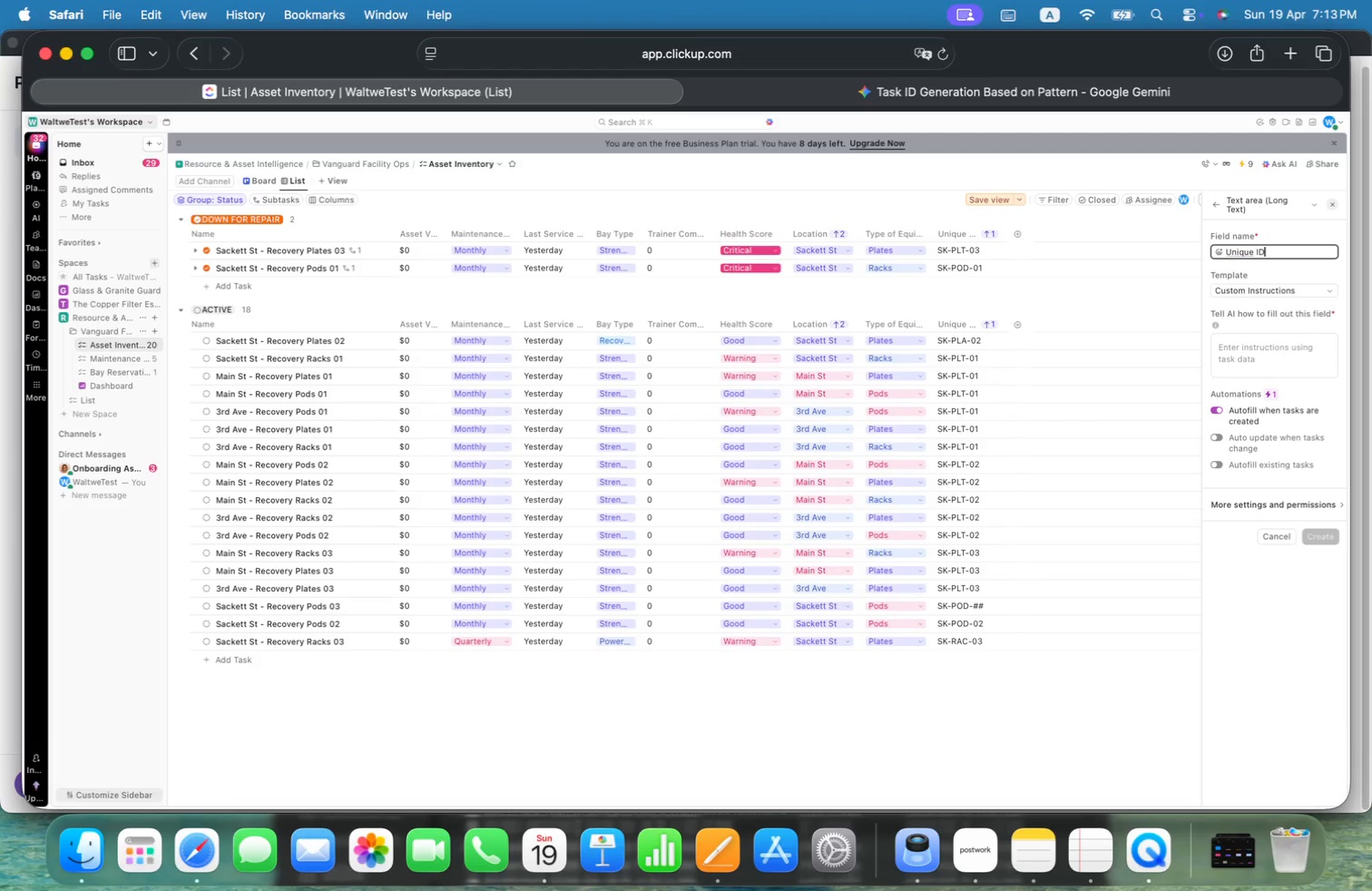 
left_click([1302, 289])
 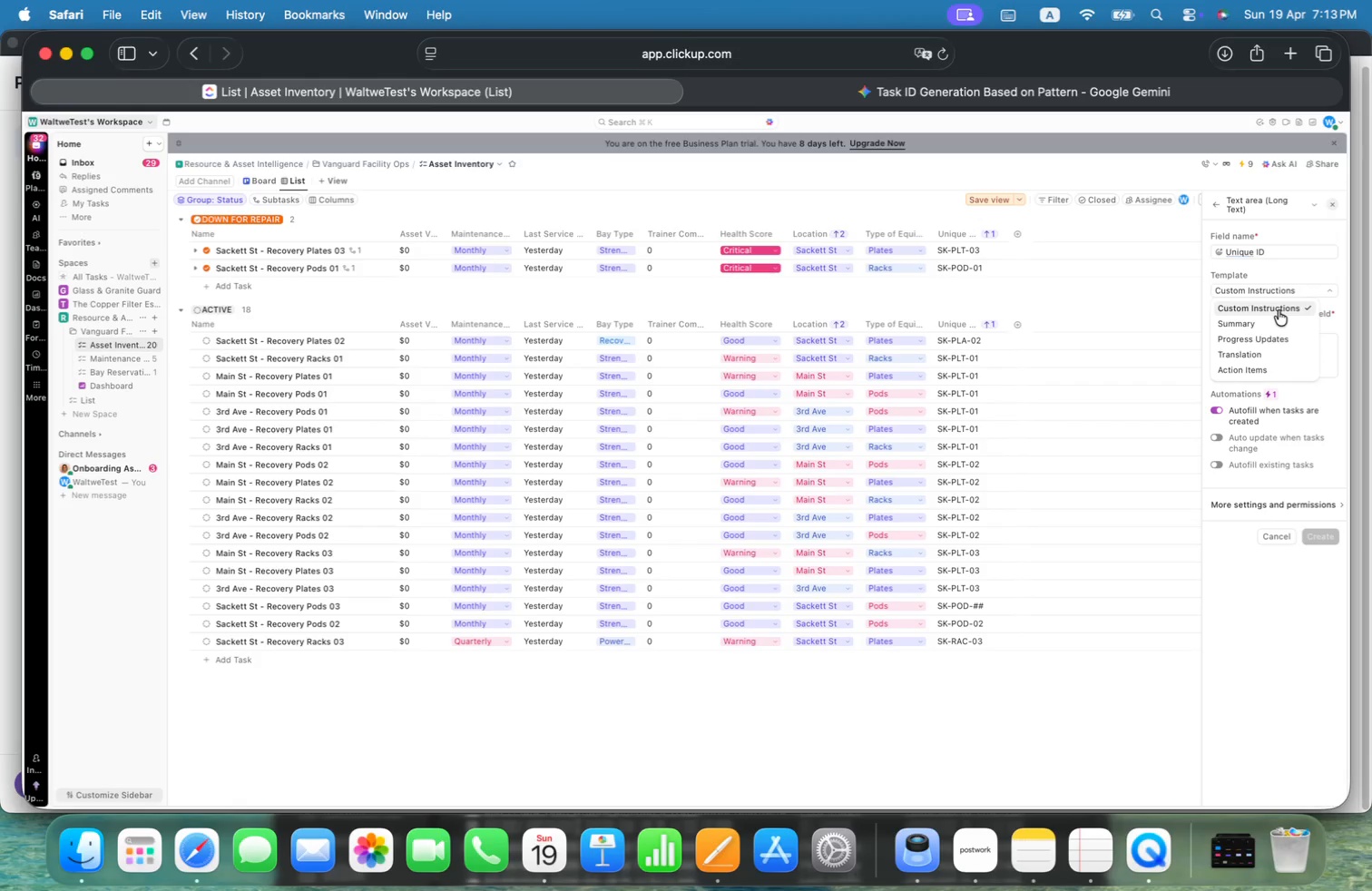 
left_click([1279, 310])
 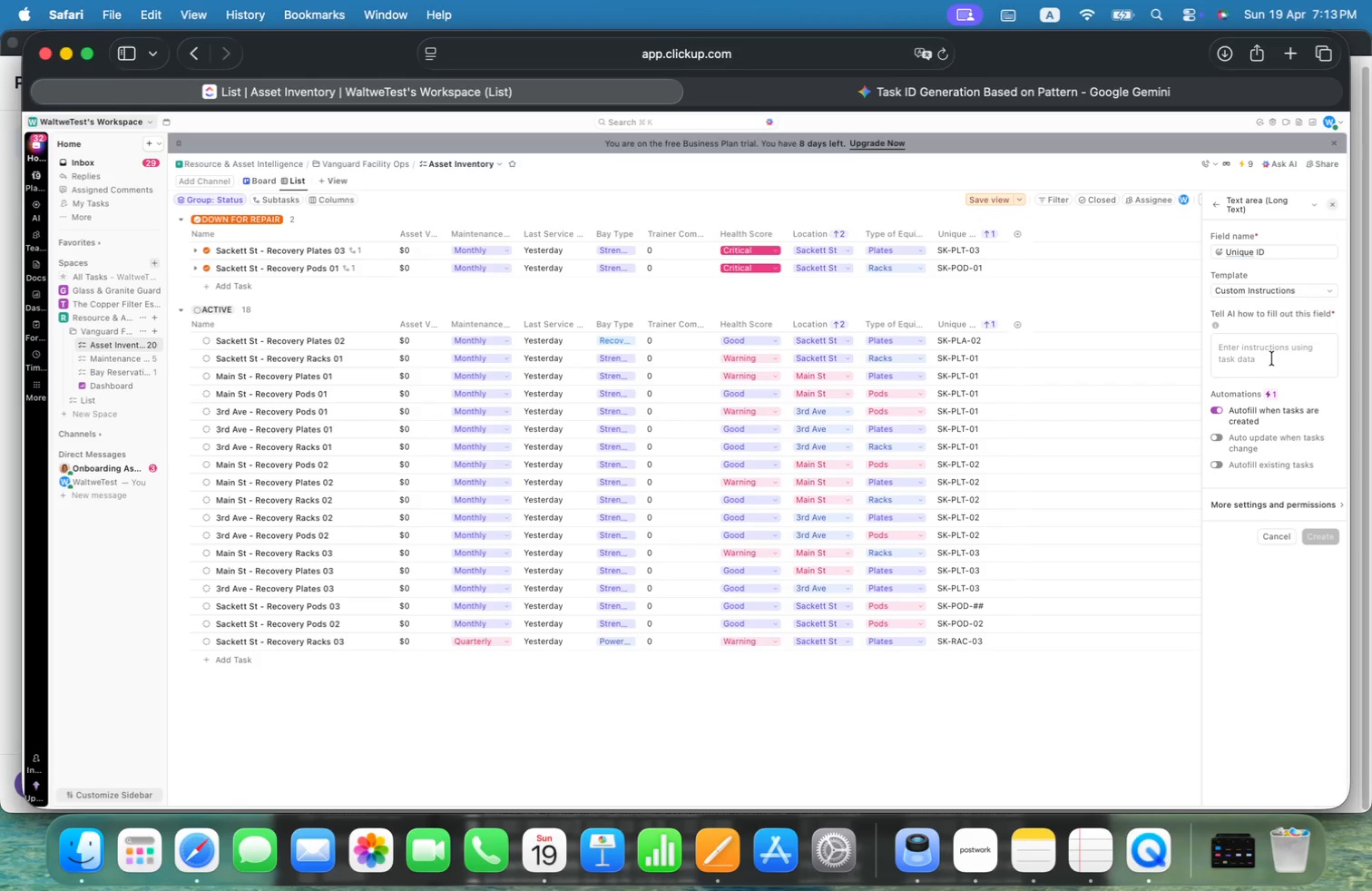 
left_click([1271, 358])
 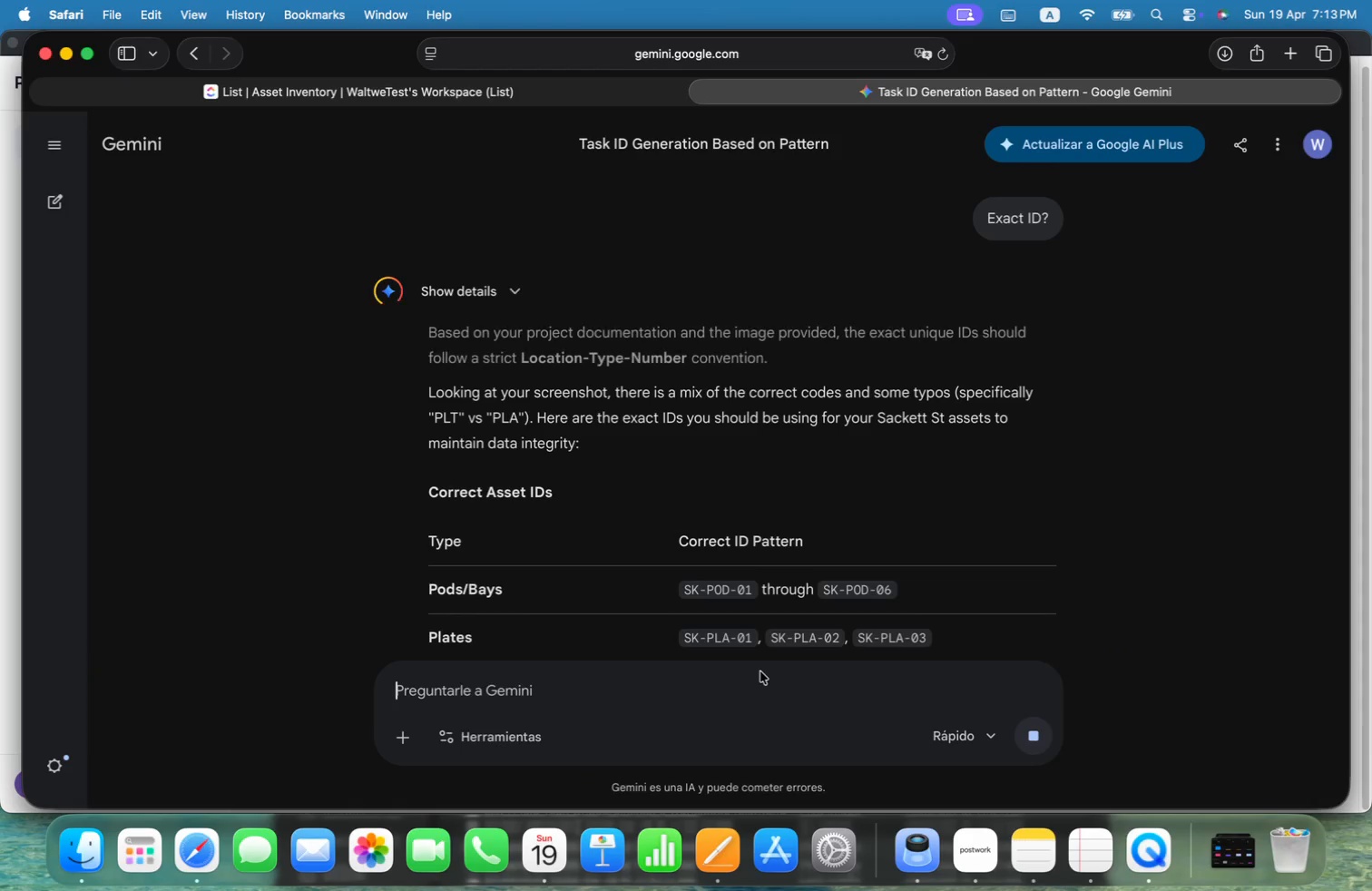 
left_click([730, 692])
 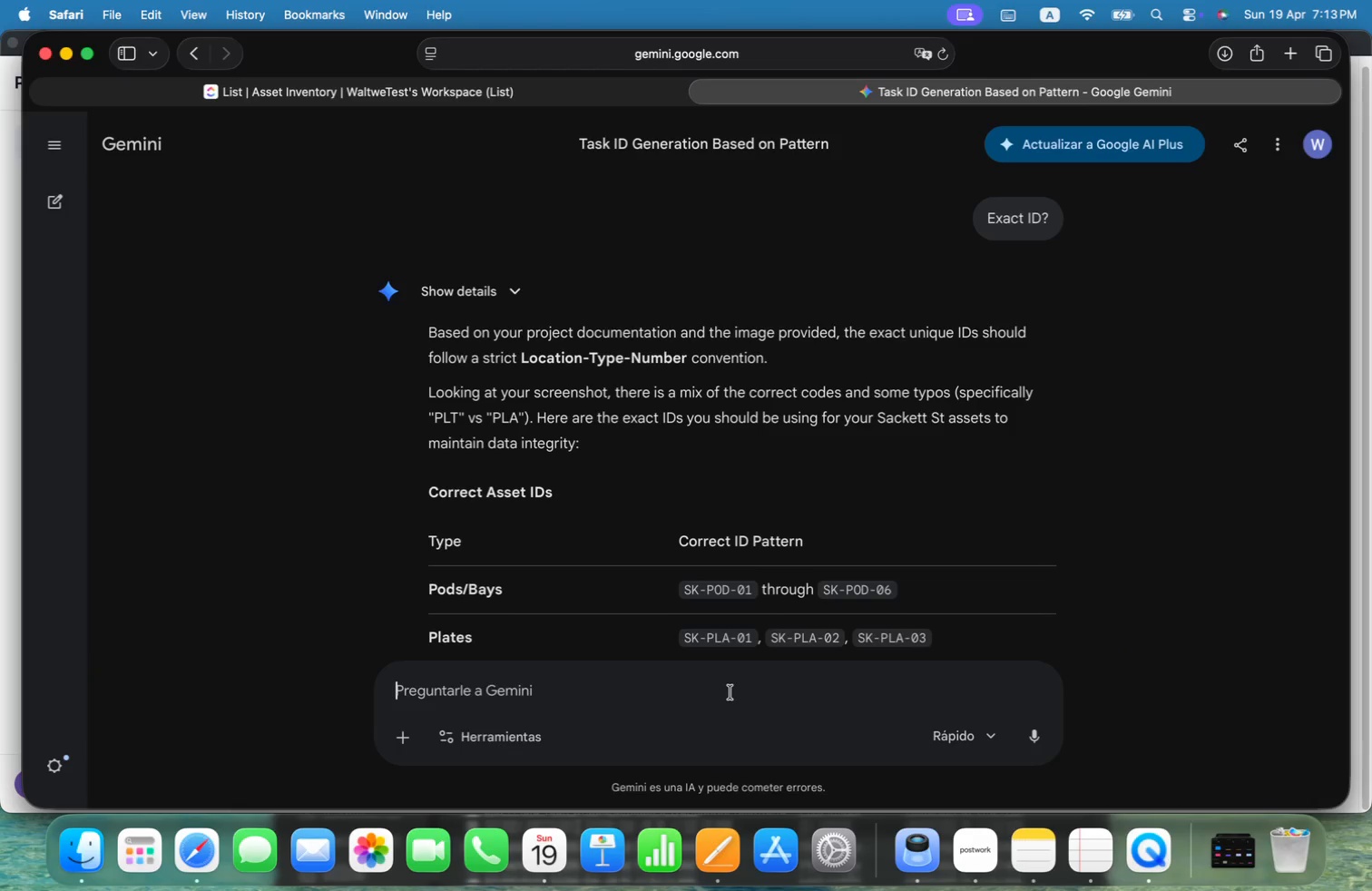 
type(Accordign this information create a custome )
 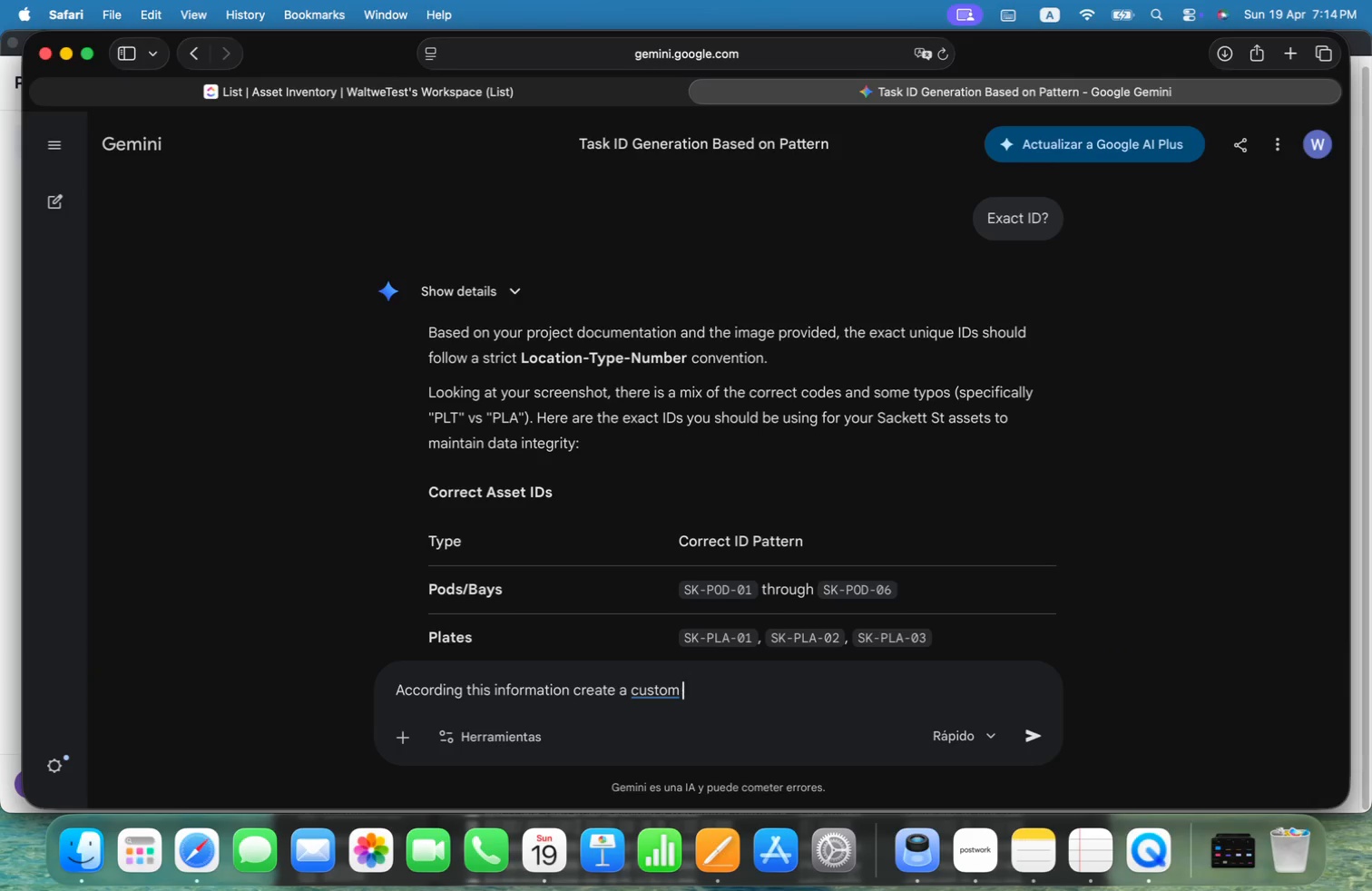 
key(Meta+CommandLeft)
 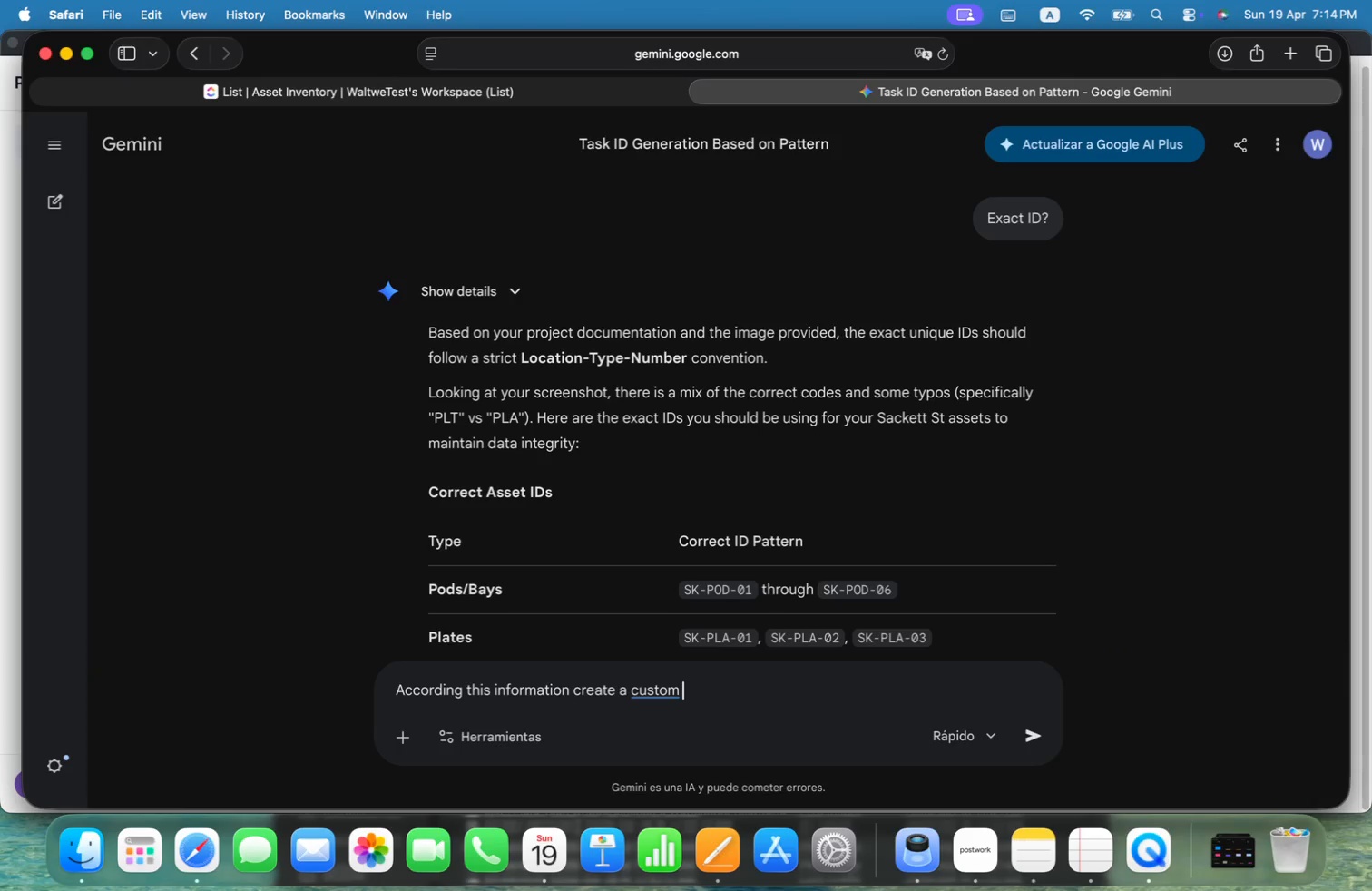 
key(Meta+Tab)